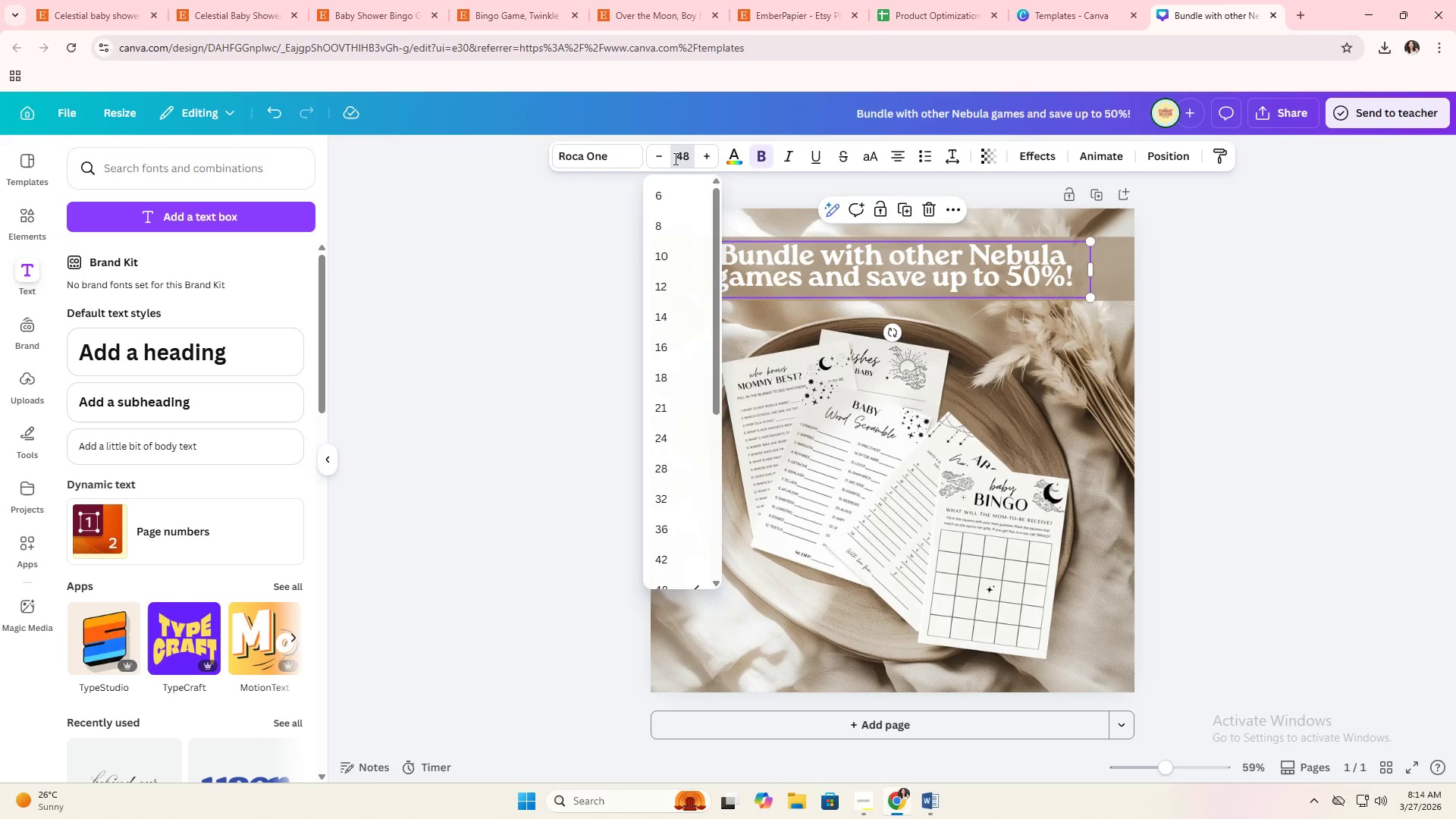 
key(NumpadEnter)
 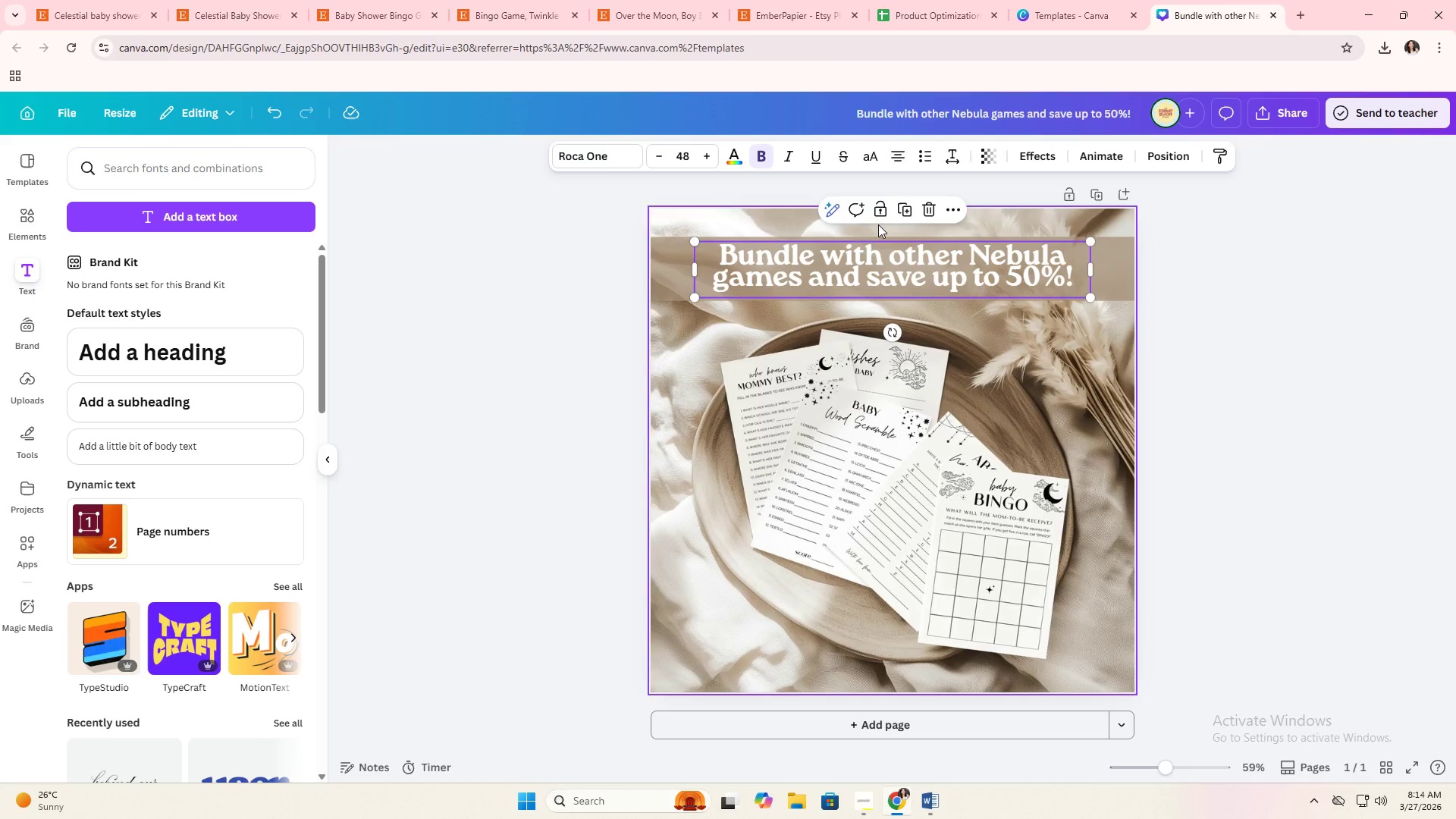 
left_click_drag(start_coordinate=[915, 276], to_coordinate=[916, 280])
 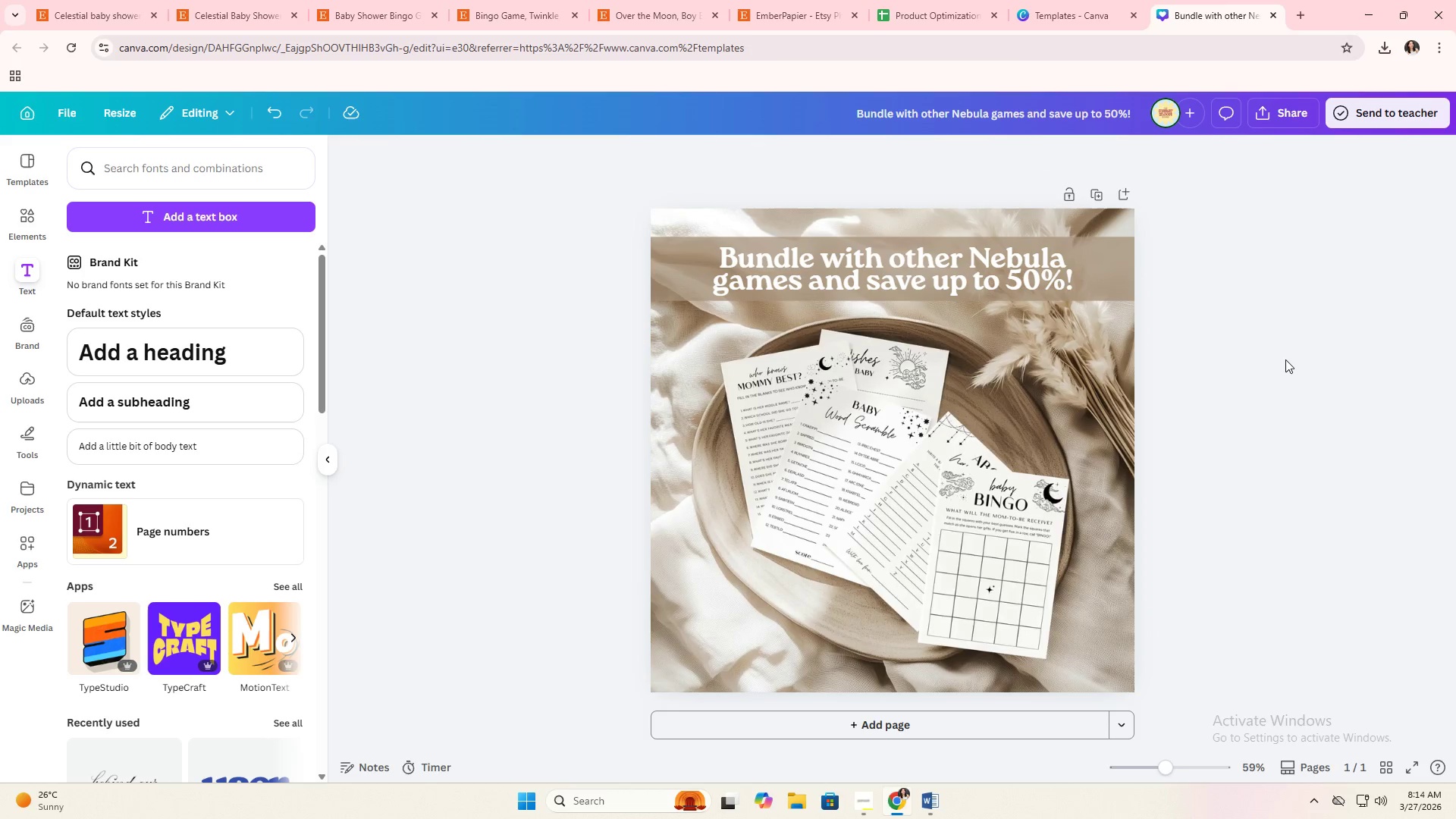 
double_click([1285, 359])
 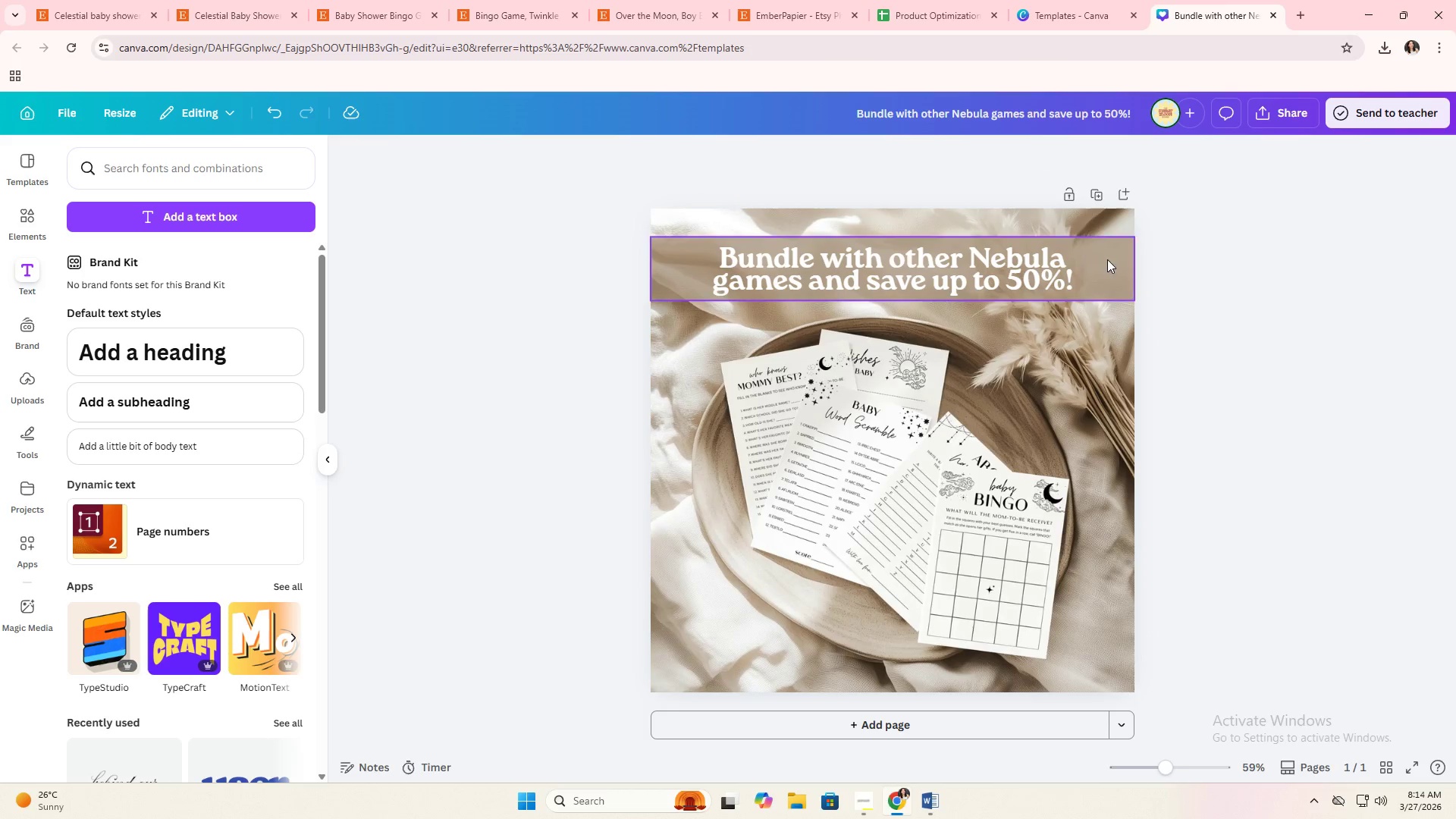 
left_click([1065, 284])
 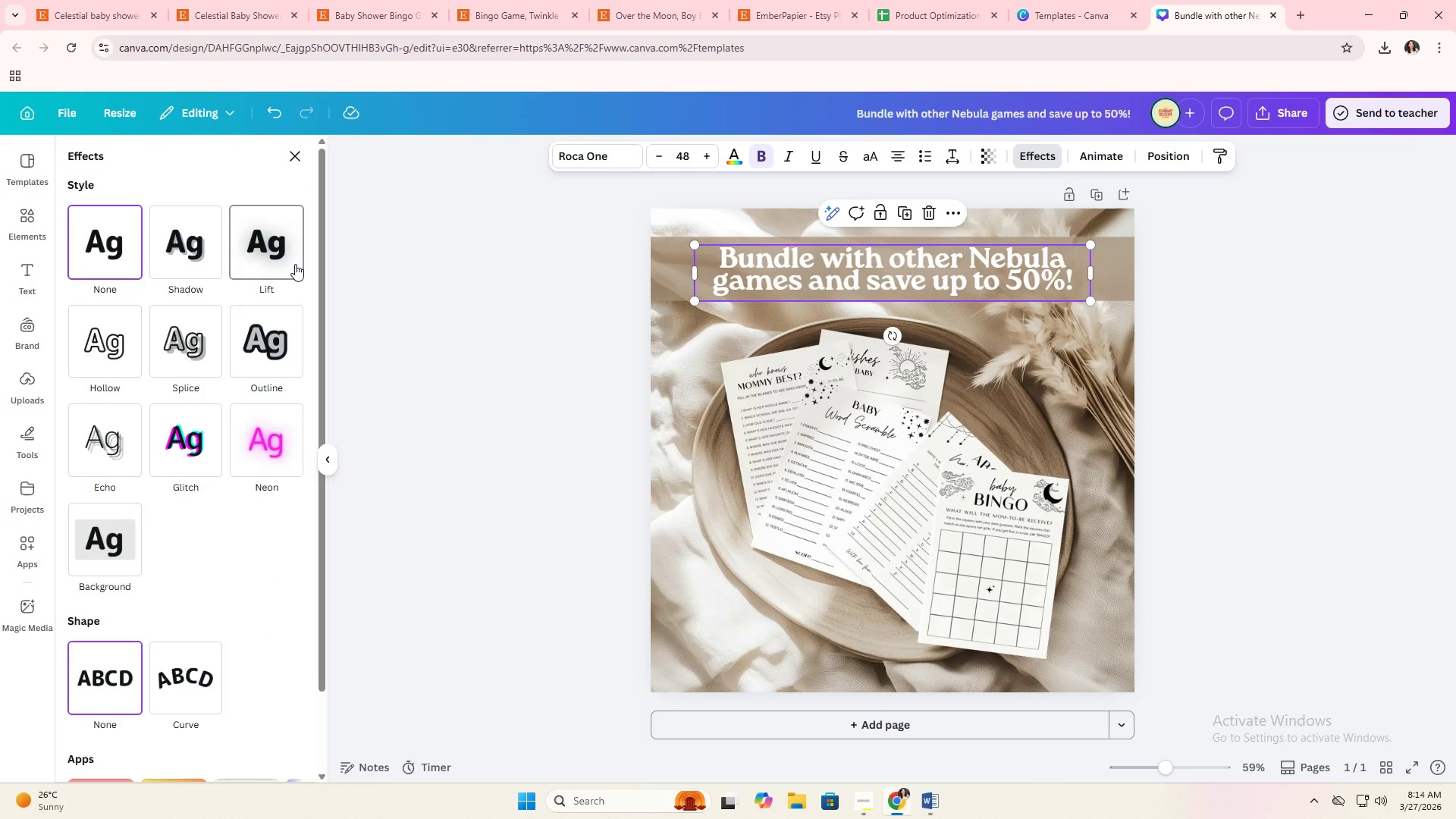 
left_click([447, 263])
 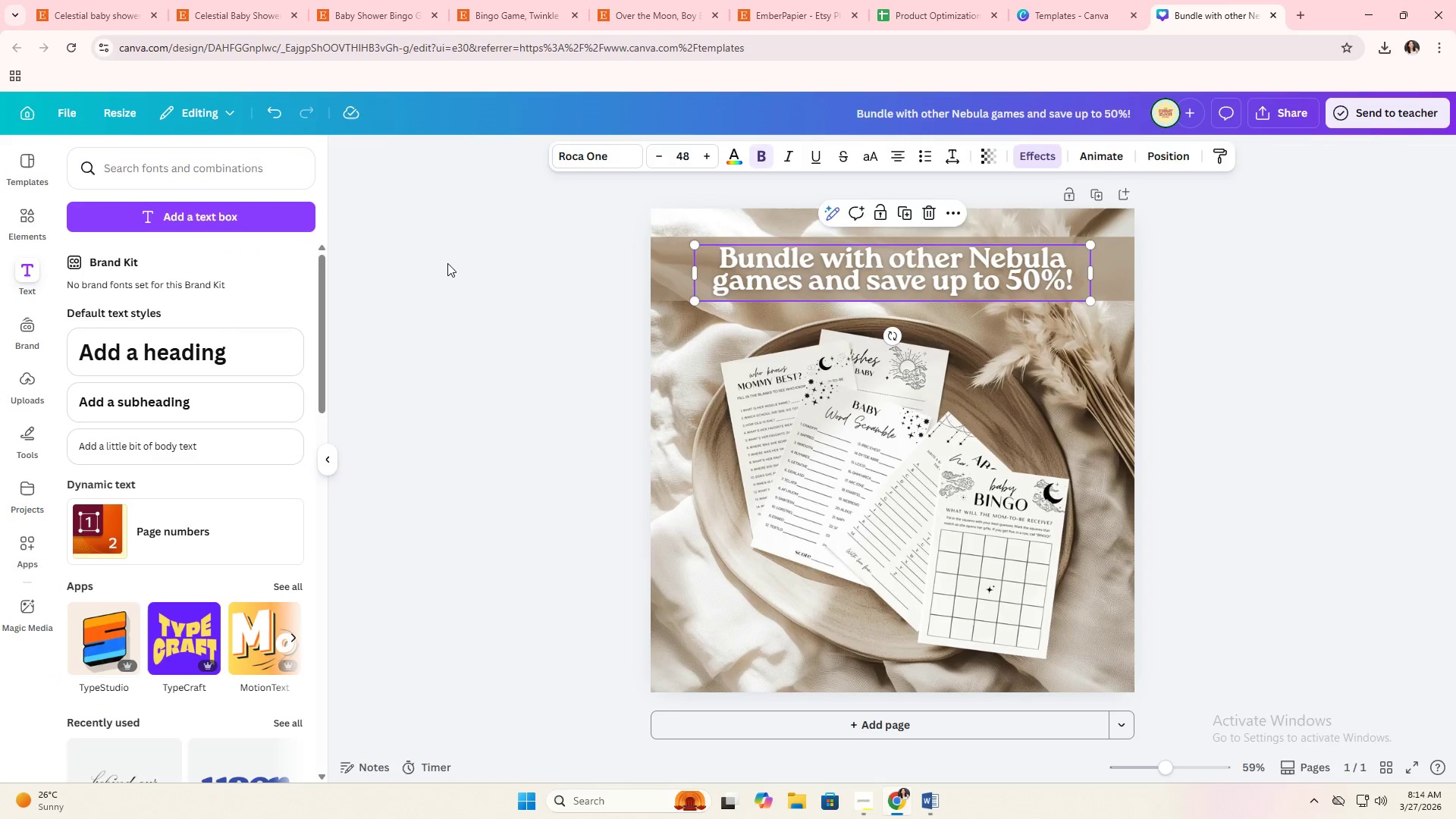 
double_click([447, 263])
 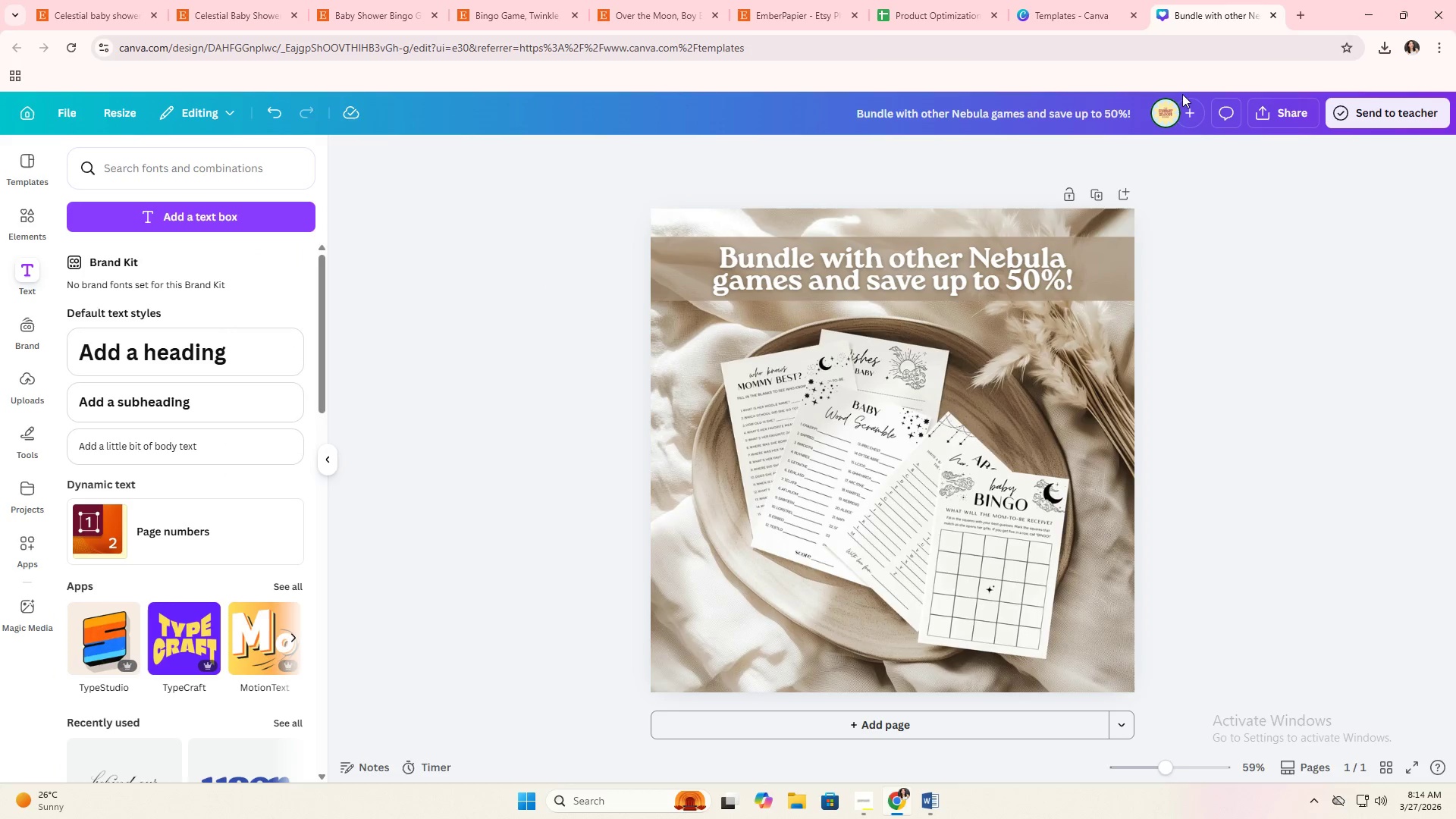 
left_click([1349, 384])
 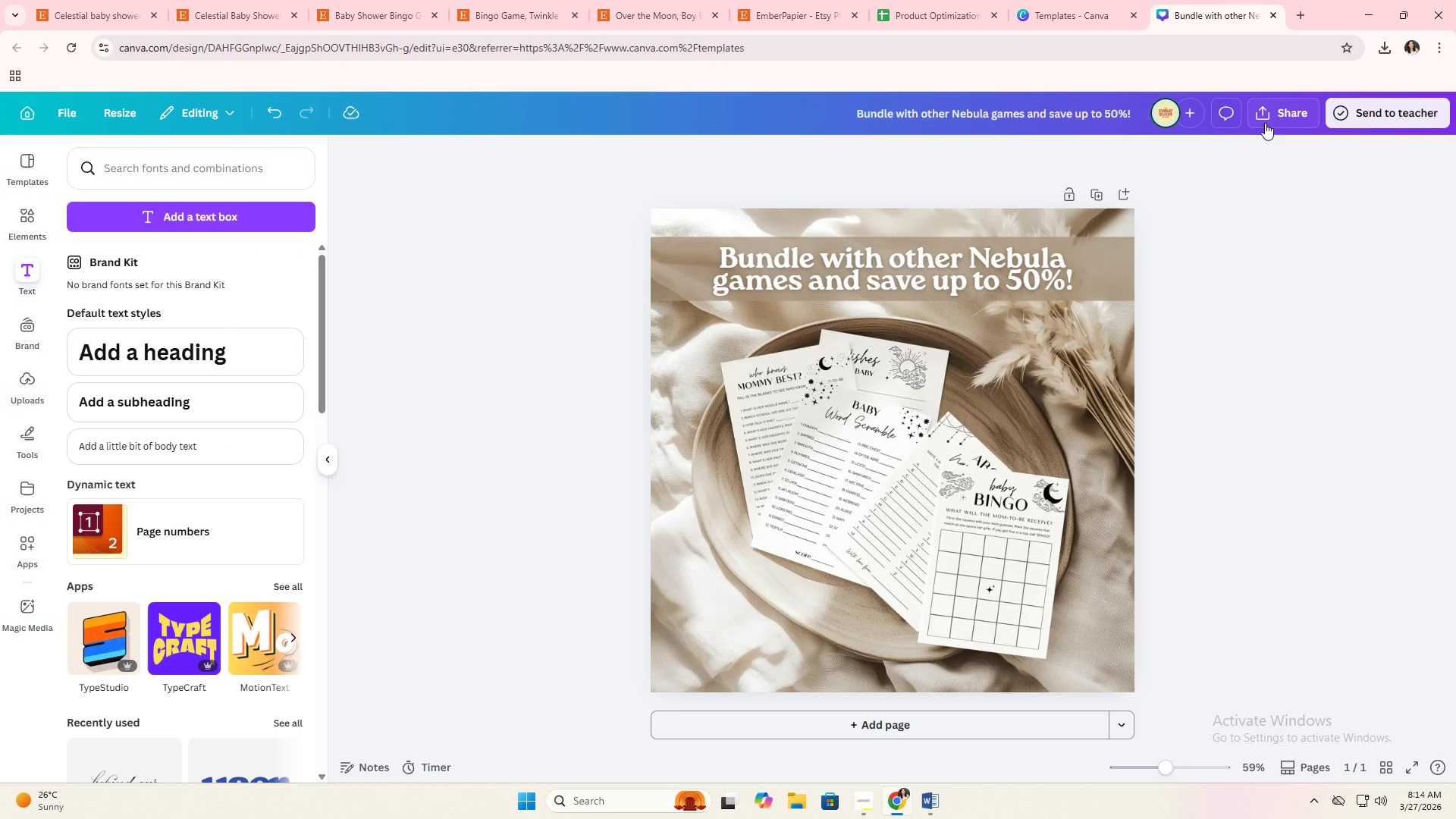 
left_click([1272, 117])
 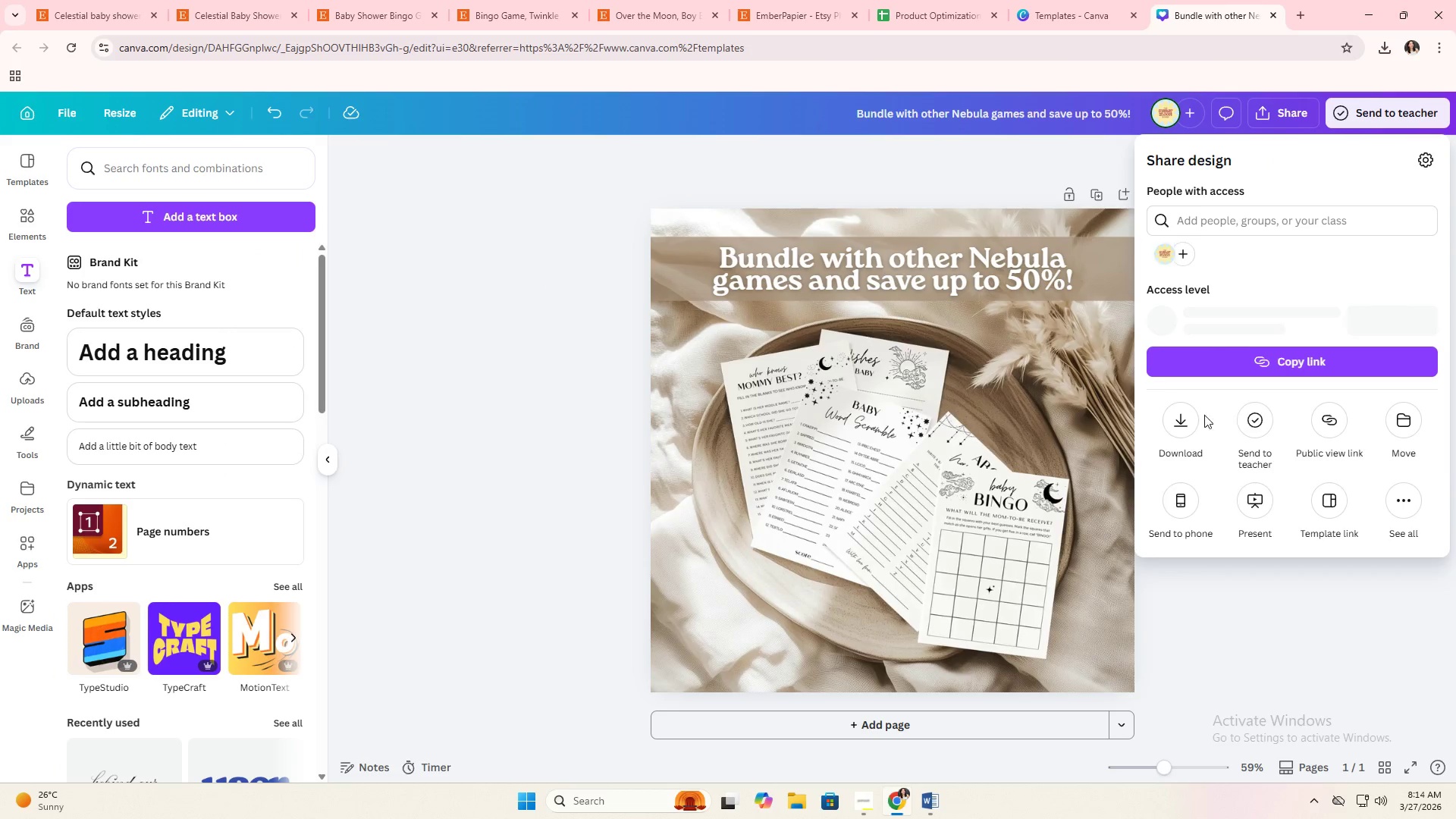 
left_click([1185, 431])
 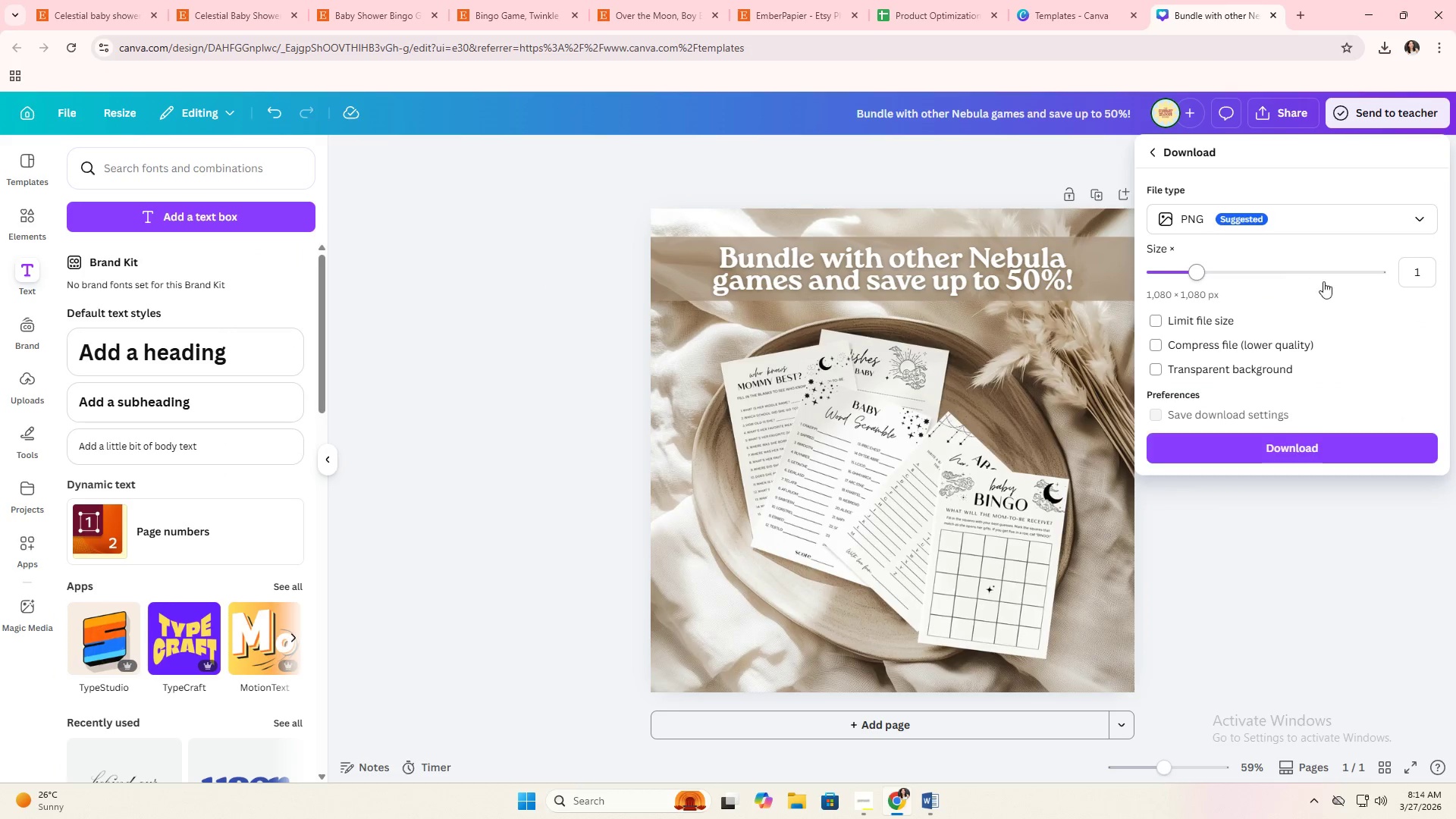 
left_click_drag(start_coordinate=[1353, 276], to_coordinate=[1455, 286])
 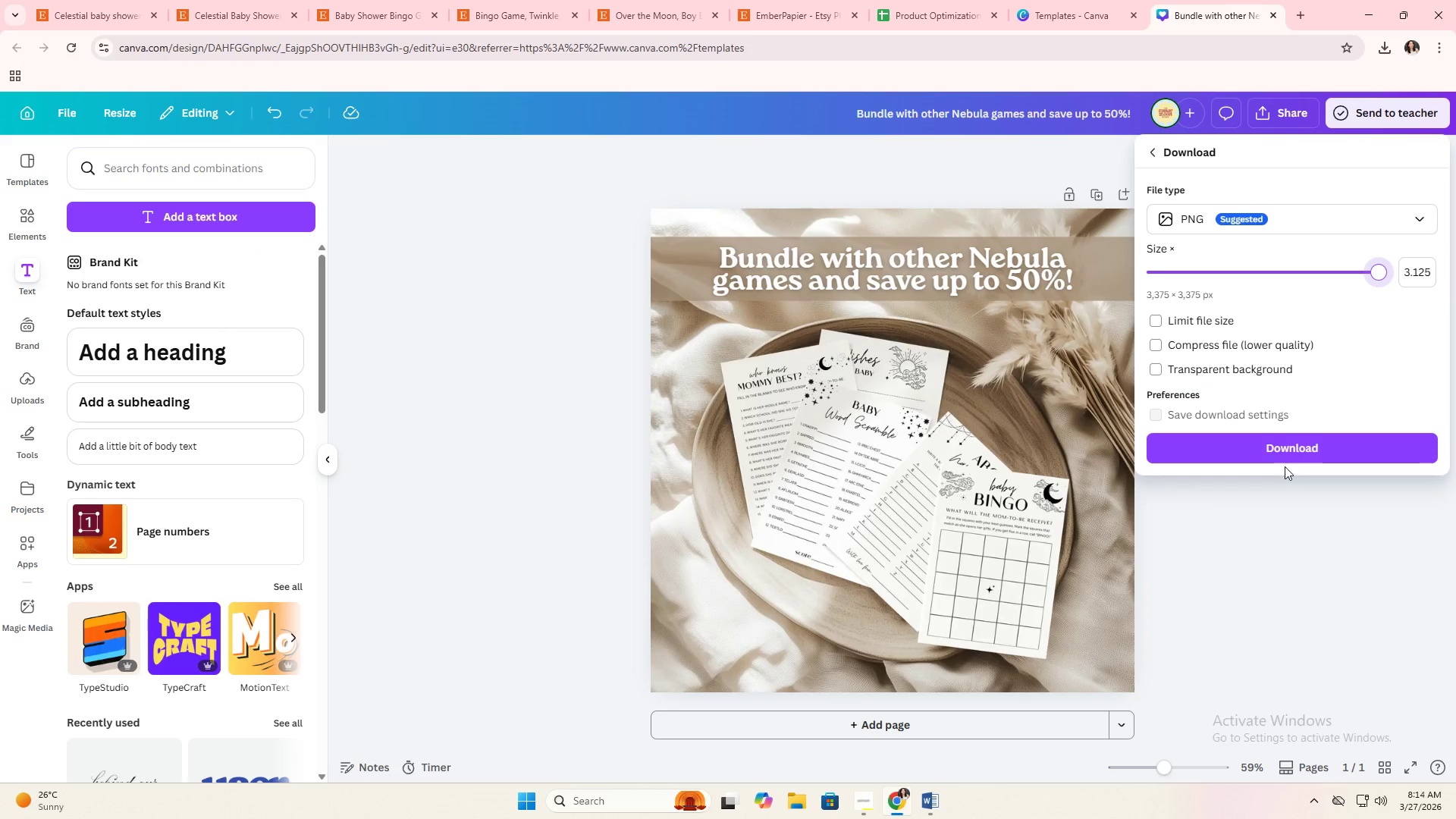 
left_click([1296, 453])
 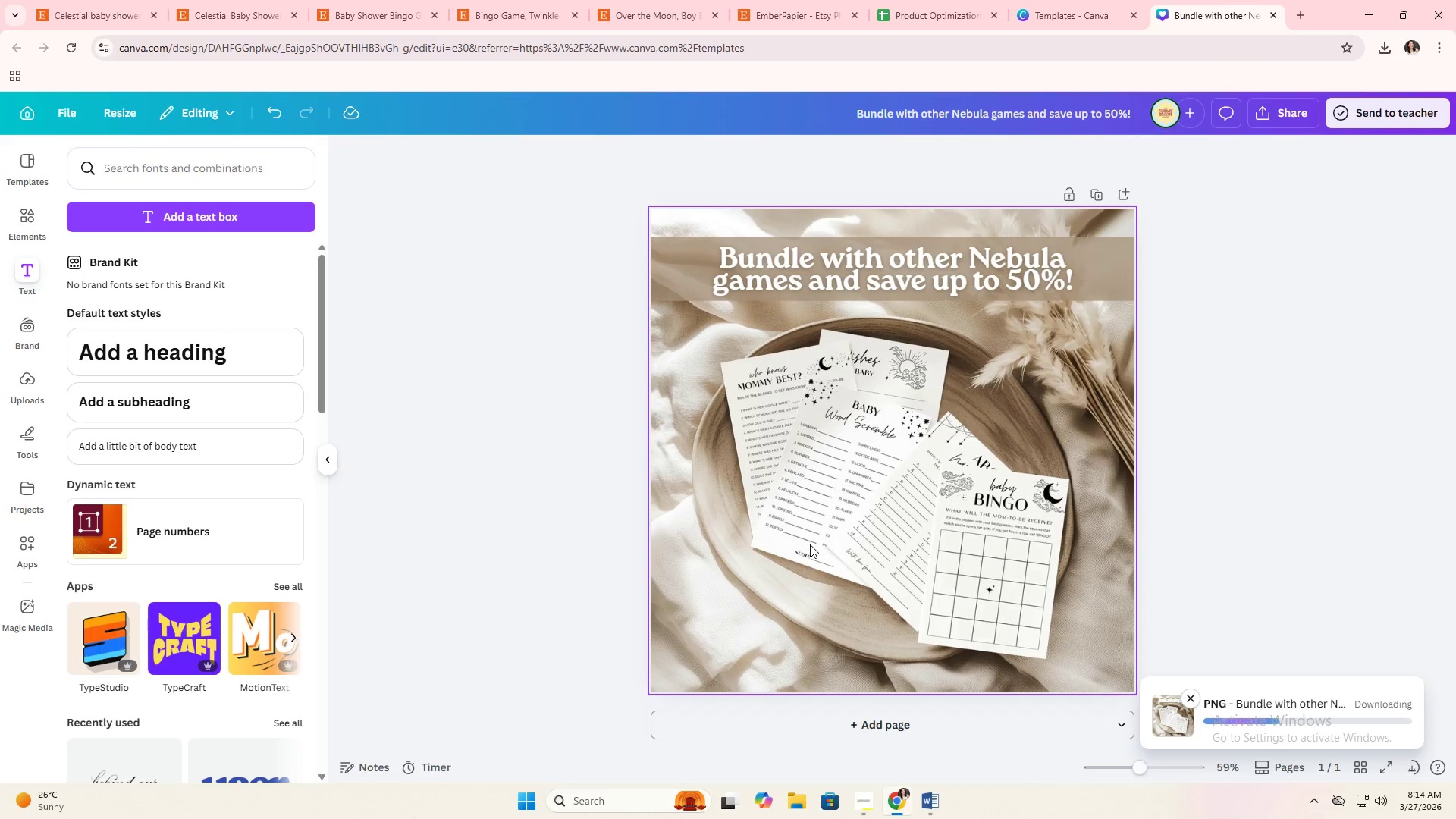 
wait(8.36)
 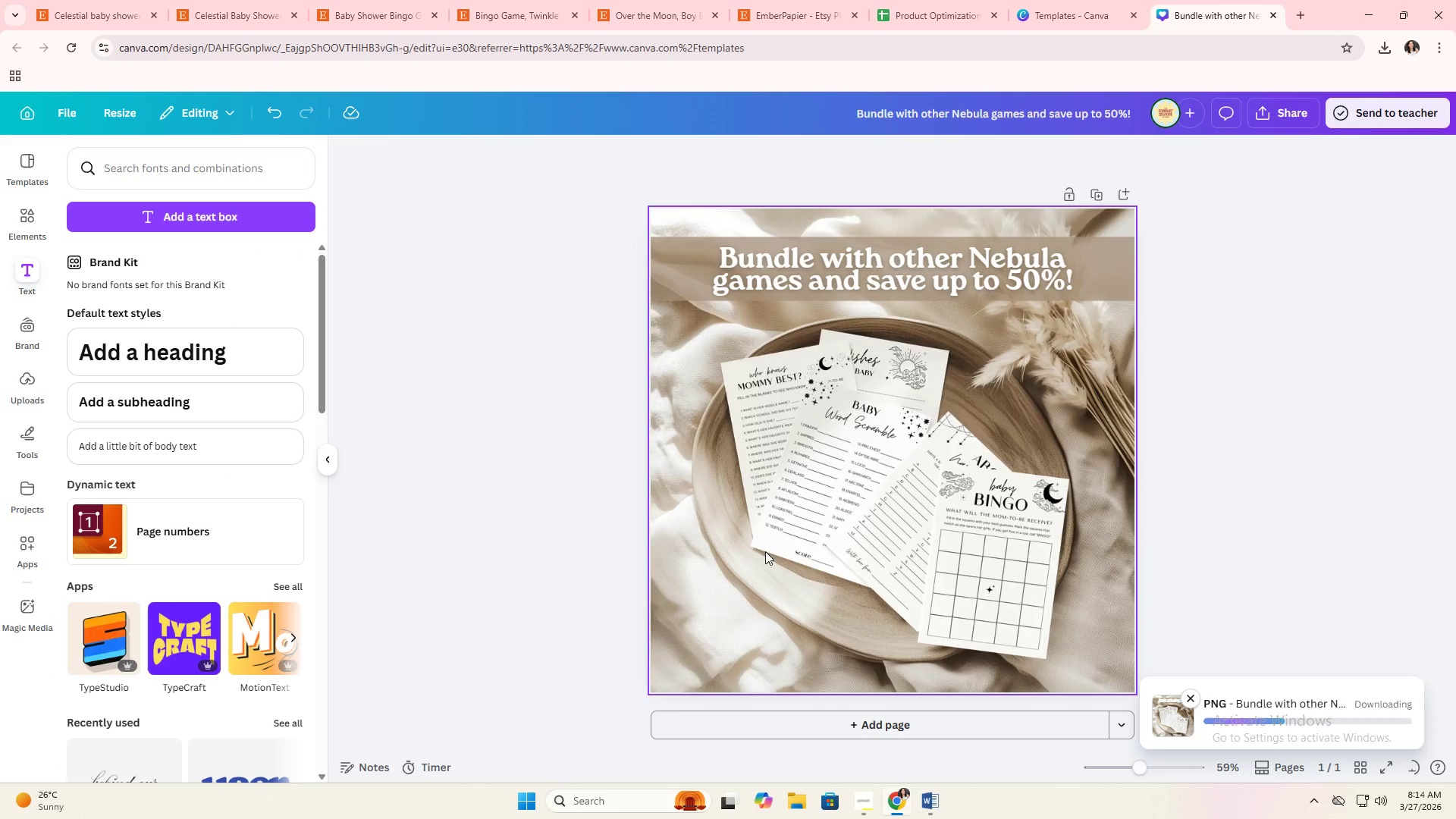 
key(Alt+Tab)
 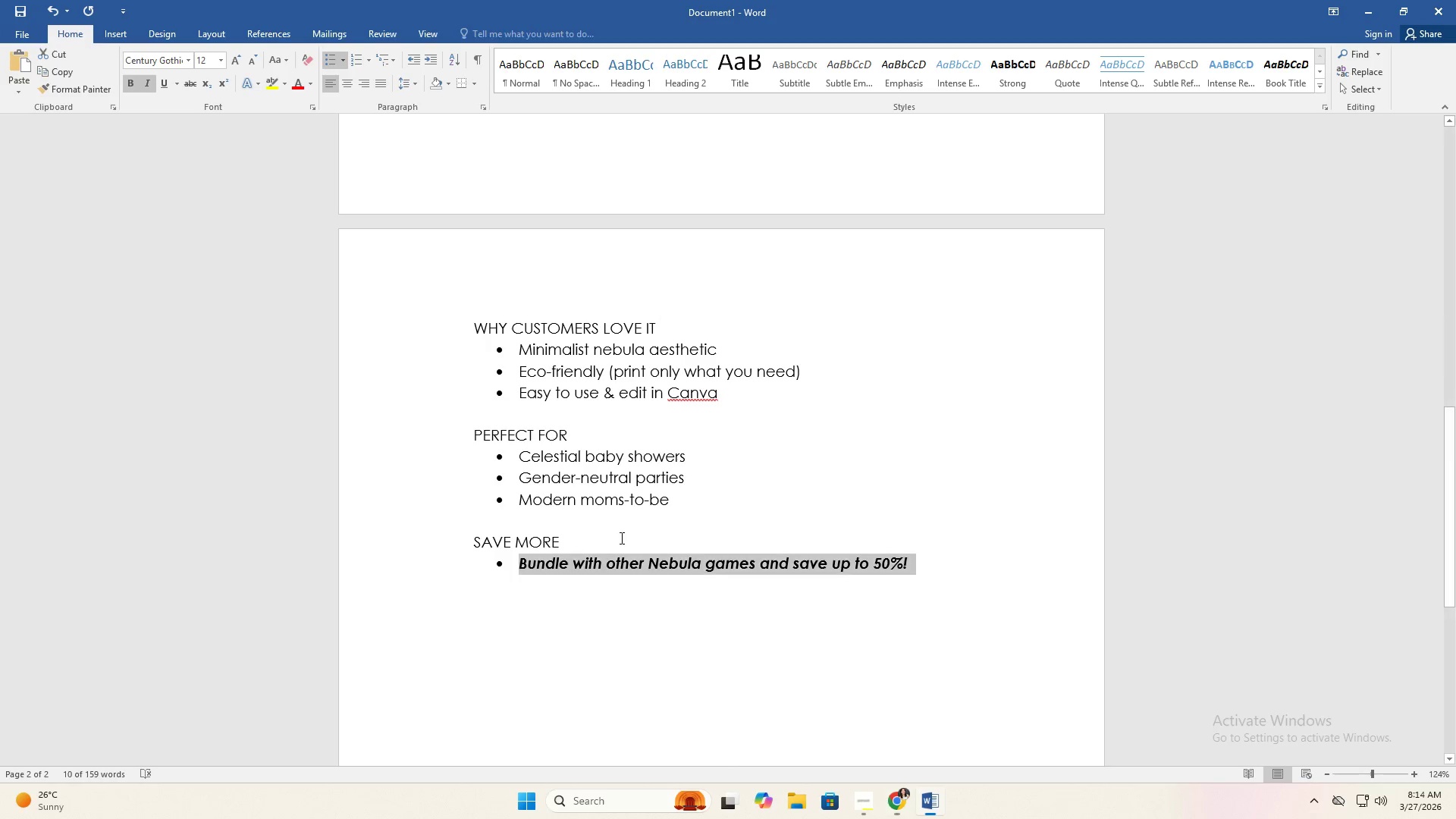 
scroll: coordinate [603, 399], scroll_direction: up, amount: 7.0
 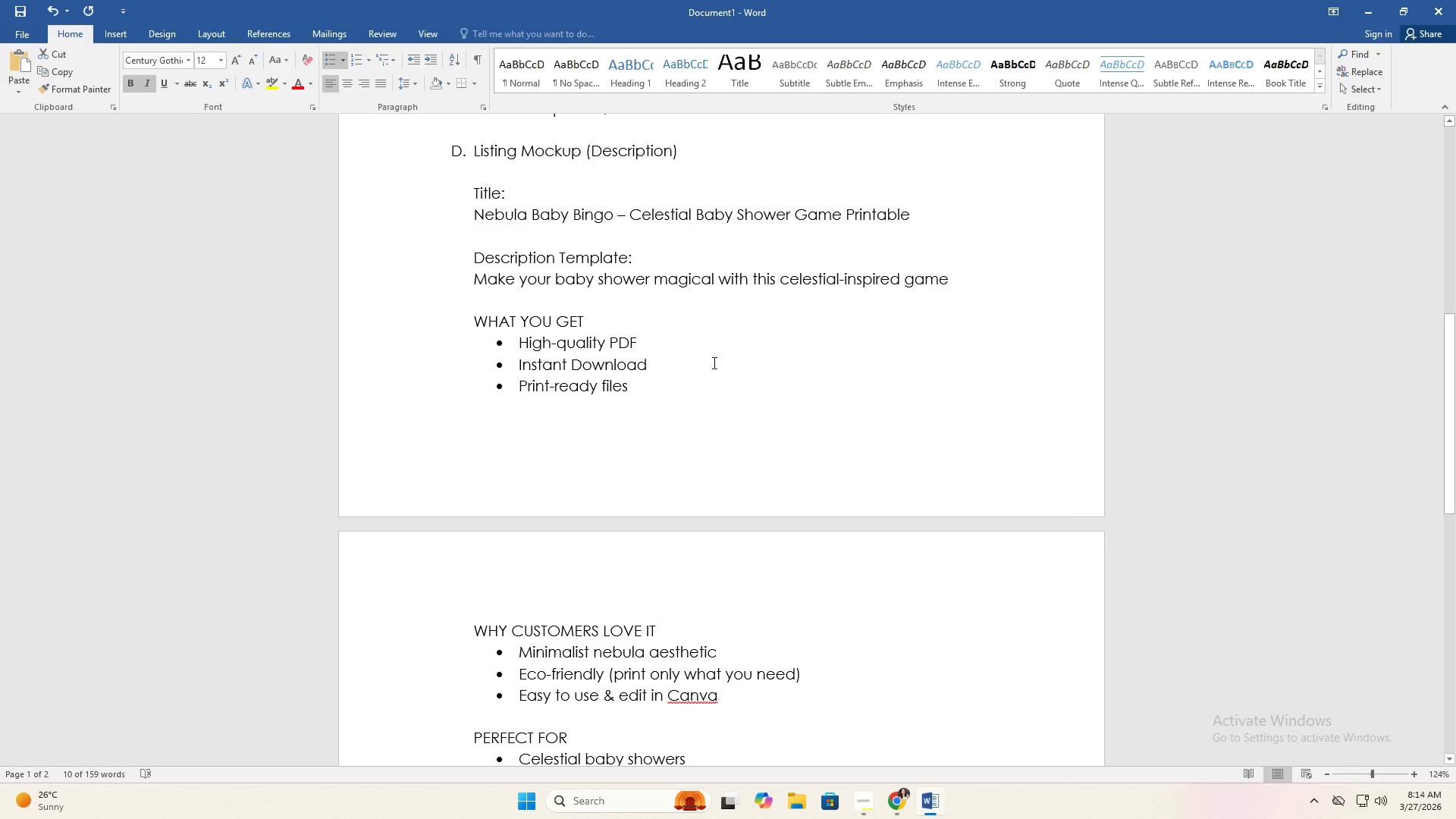 
left_click([830, 296])
 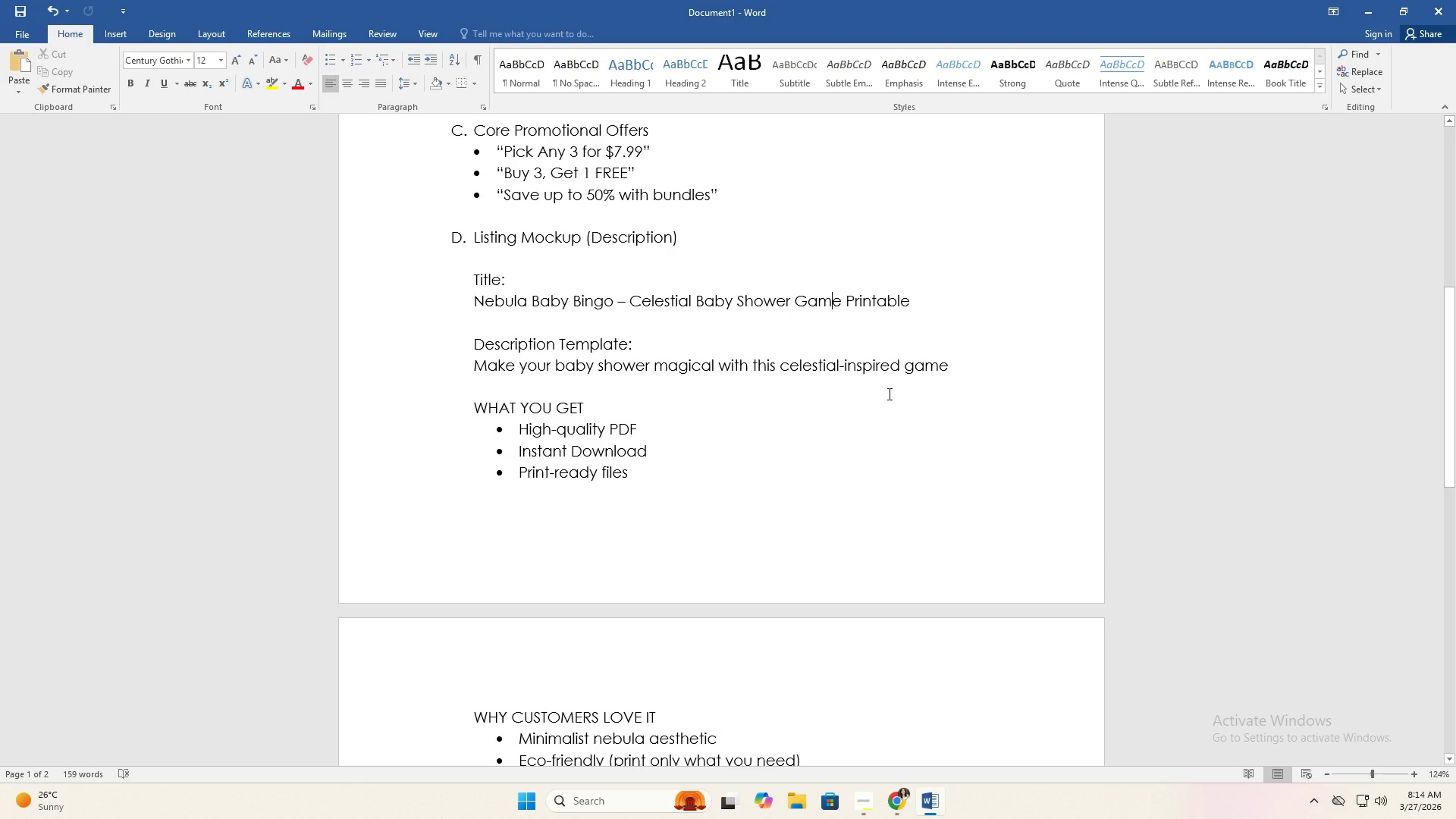 
scroll: coordinate [642, 357], scroll_direction: up, amount: 2.0
 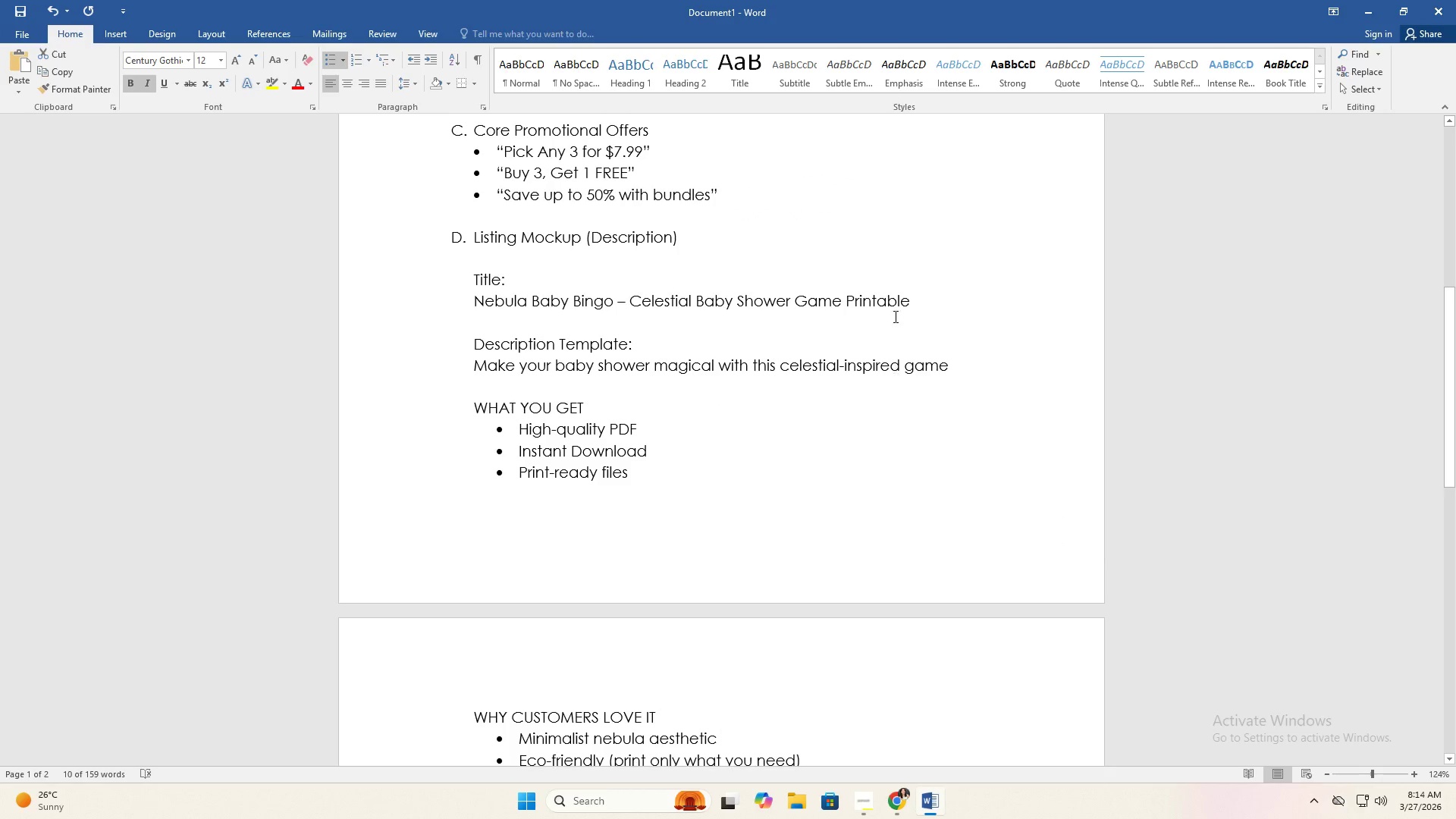 
left_click([761, 299])
 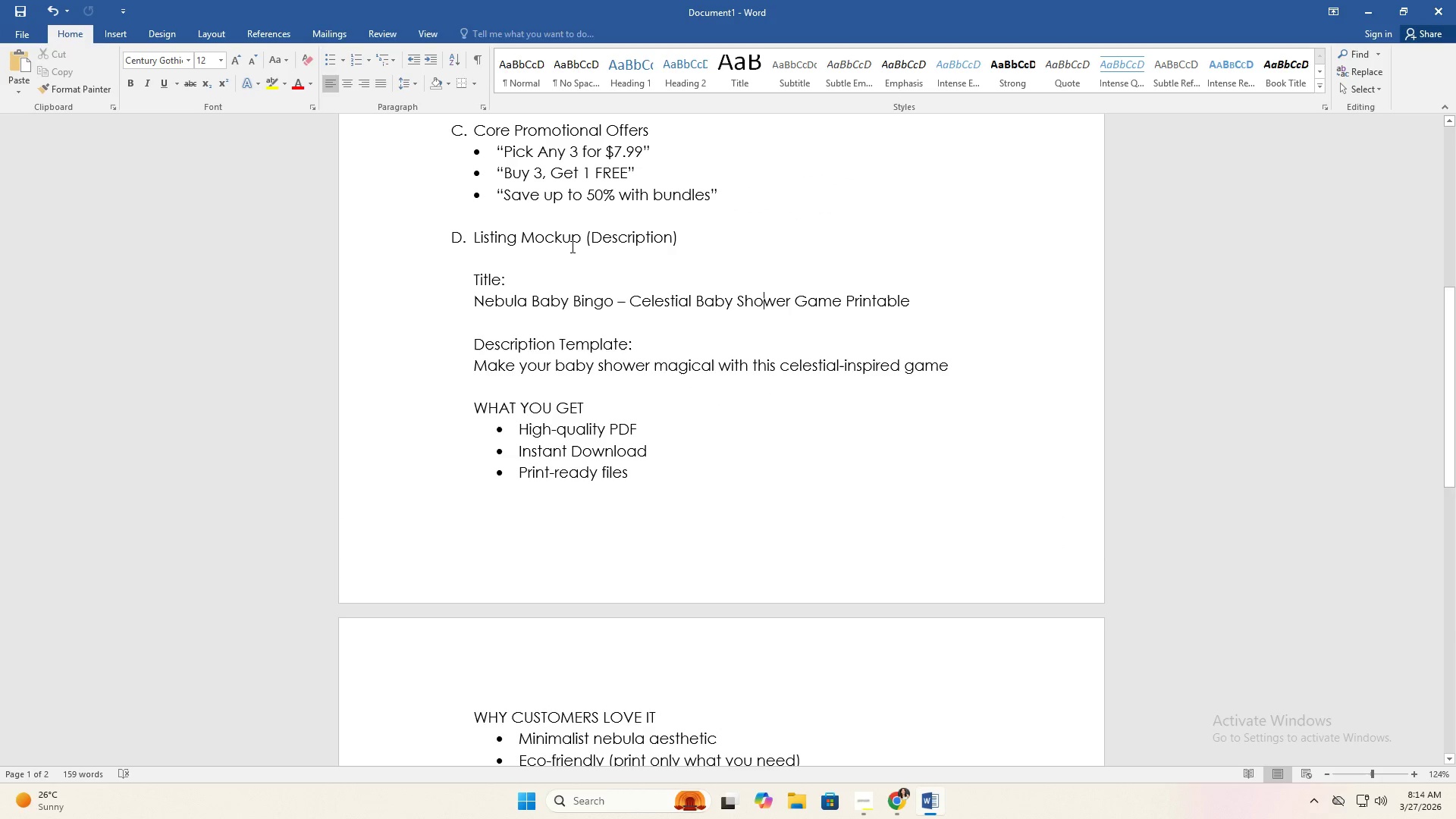 
left_click([576, 231])
 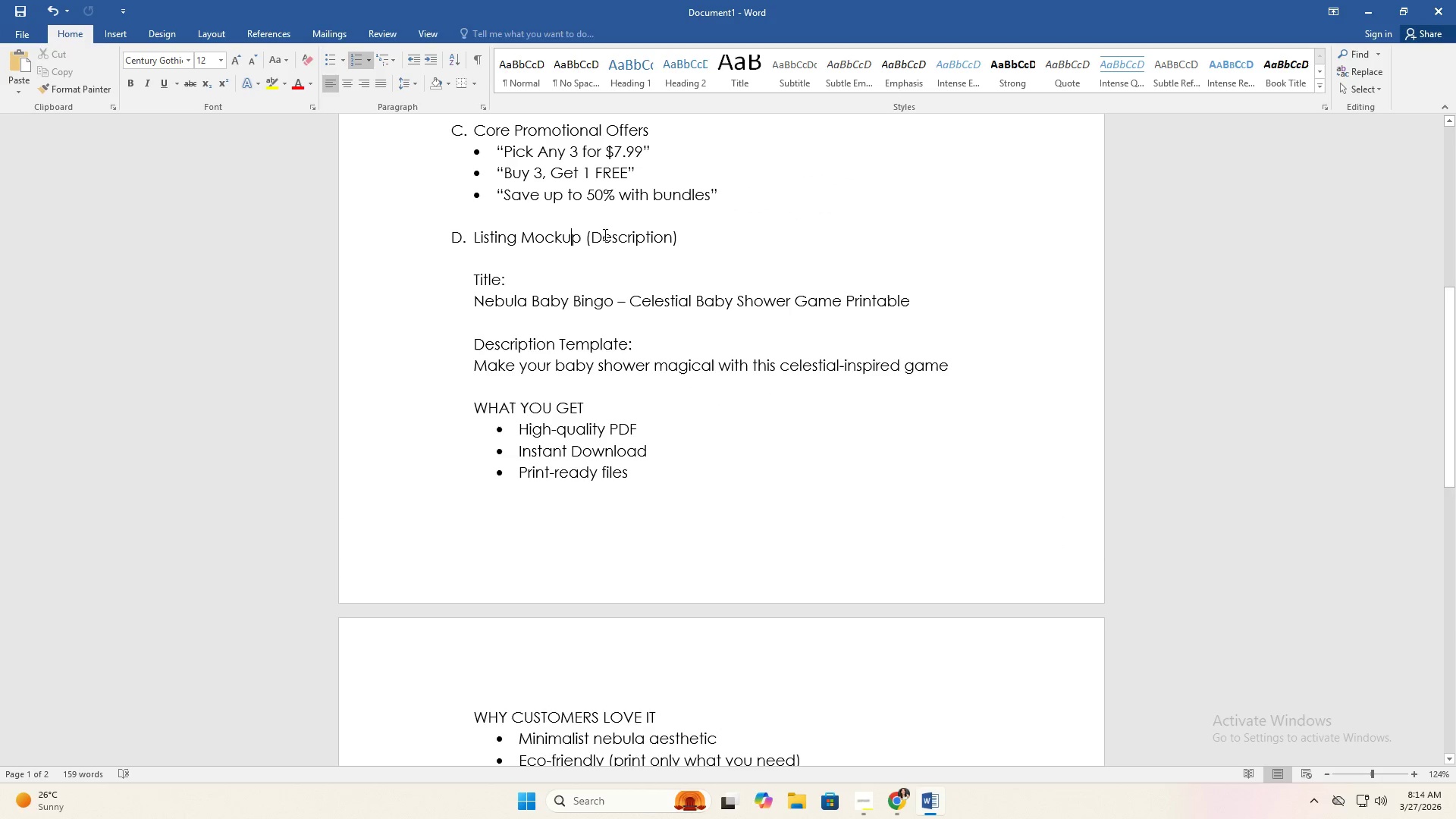 
left_click([597, 238])
 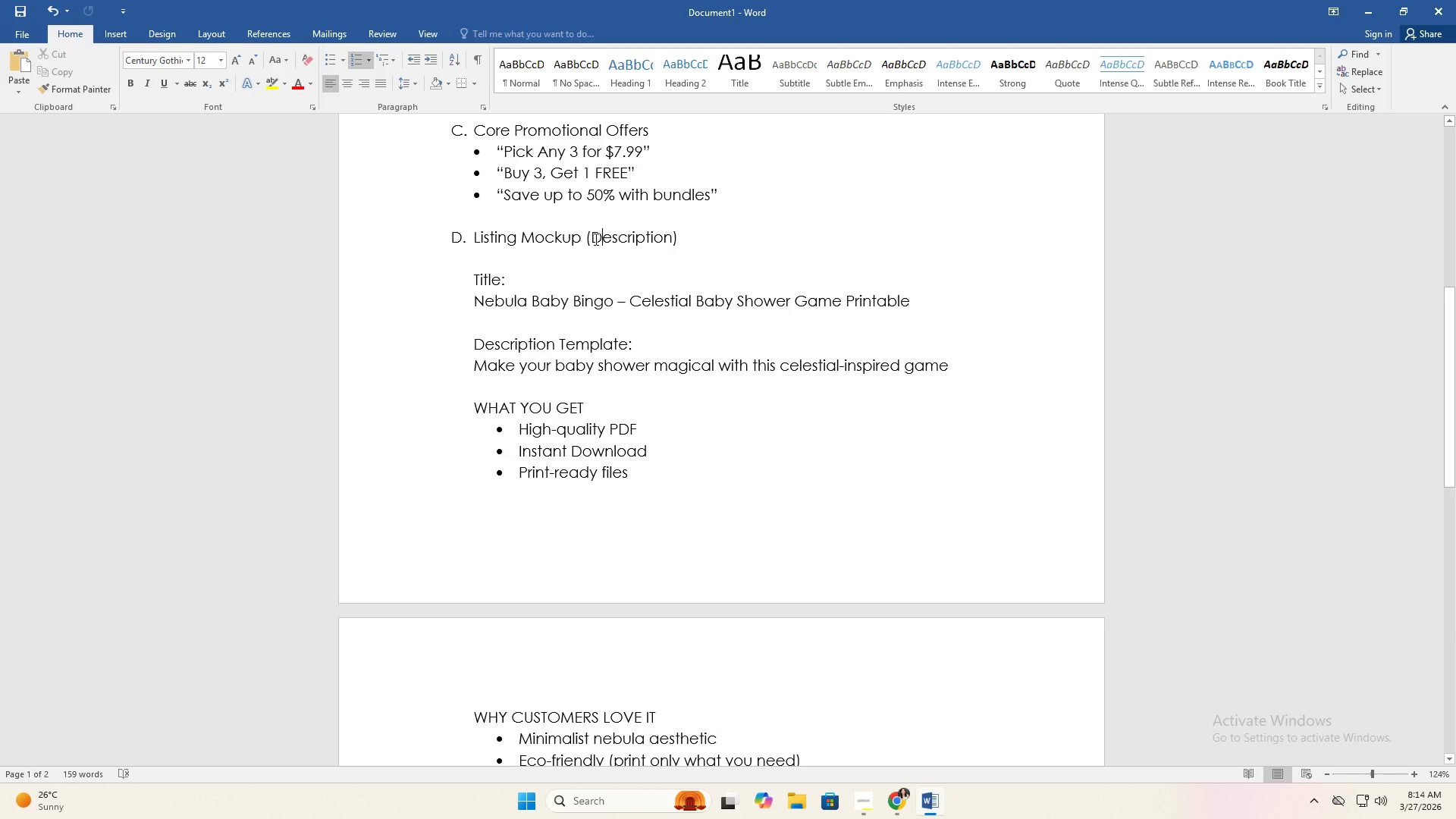 
left_click([595, 239])
 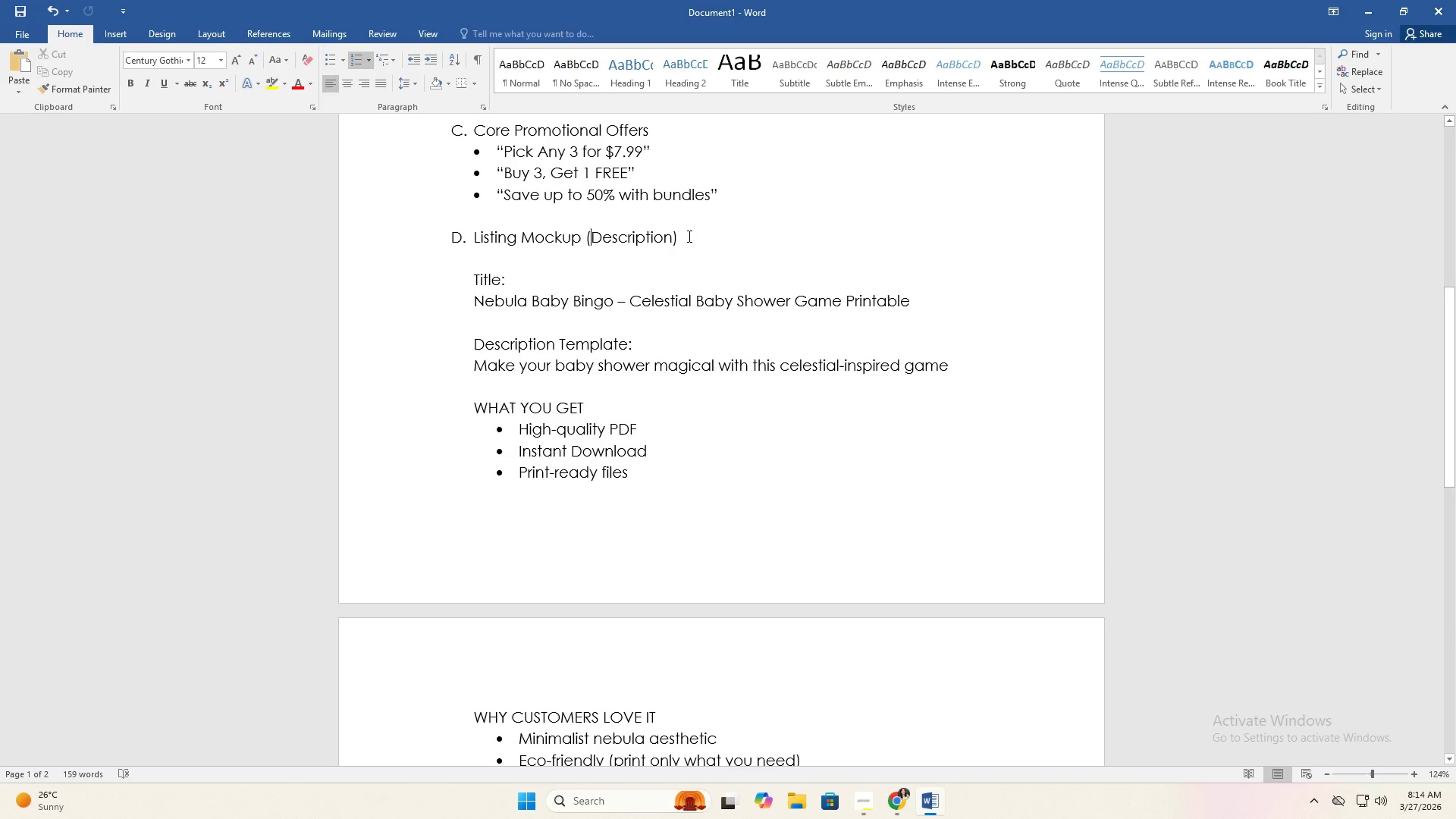 
left_click_drag(start_coordinate=[688, 236], to_coordinate=[584, 243])
 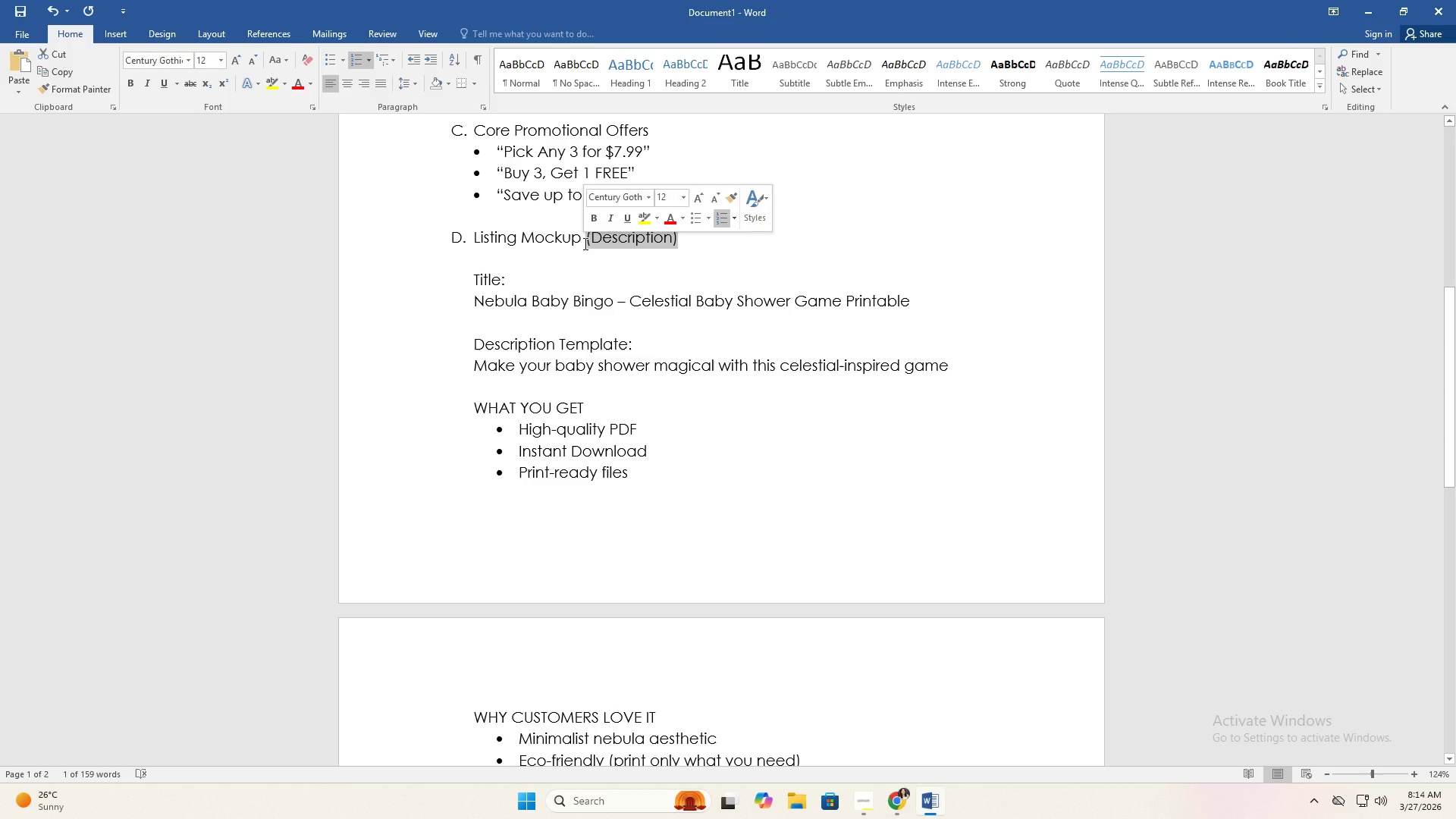 
type(Sample (Phot )
key(Backspace)
key(Backspace)
type(o)
key(Backspace)
type(y)
key(Backspace)
type(to & Description))
 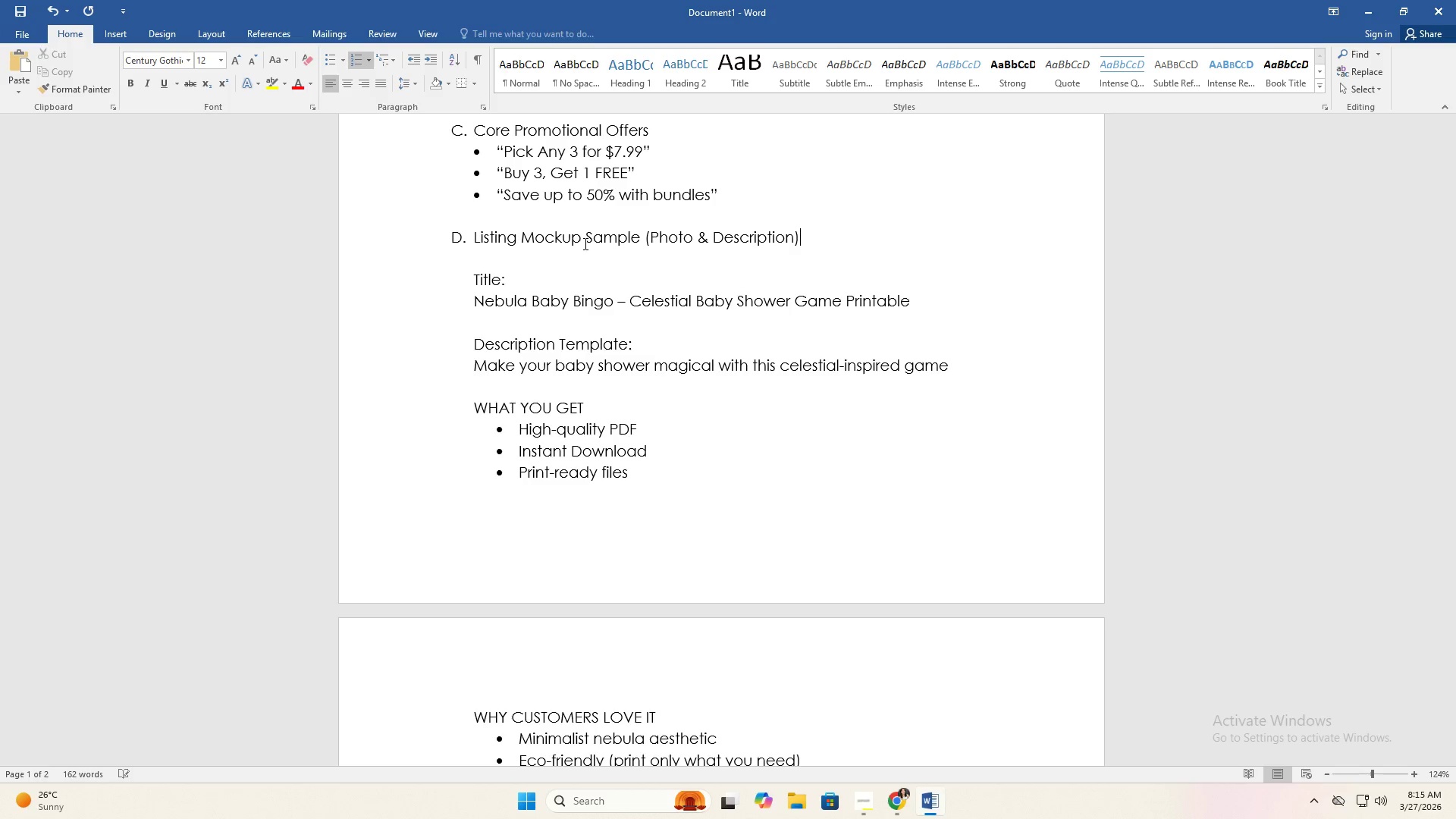 
key(Enter)
 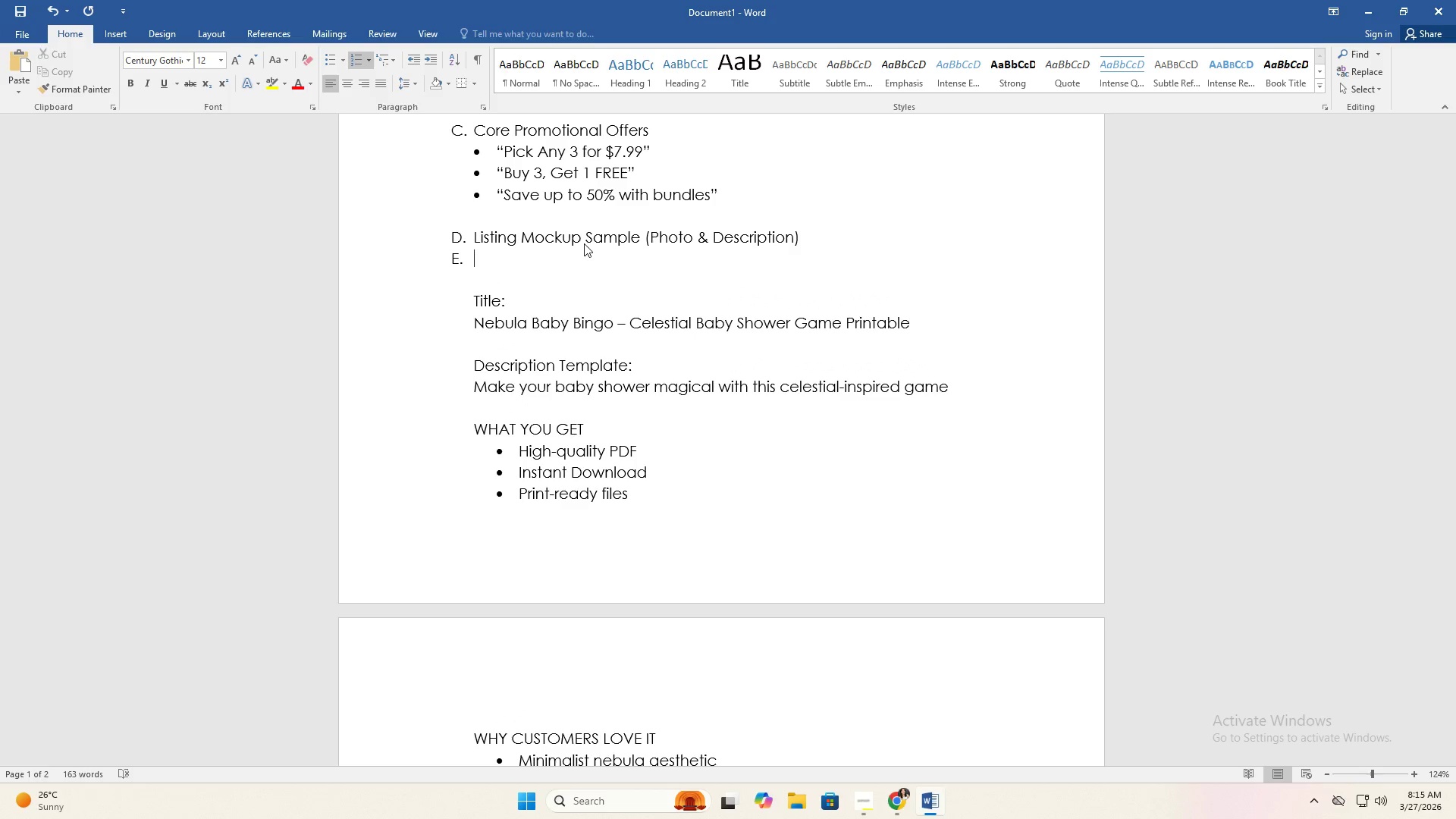 
key(Backspace)
 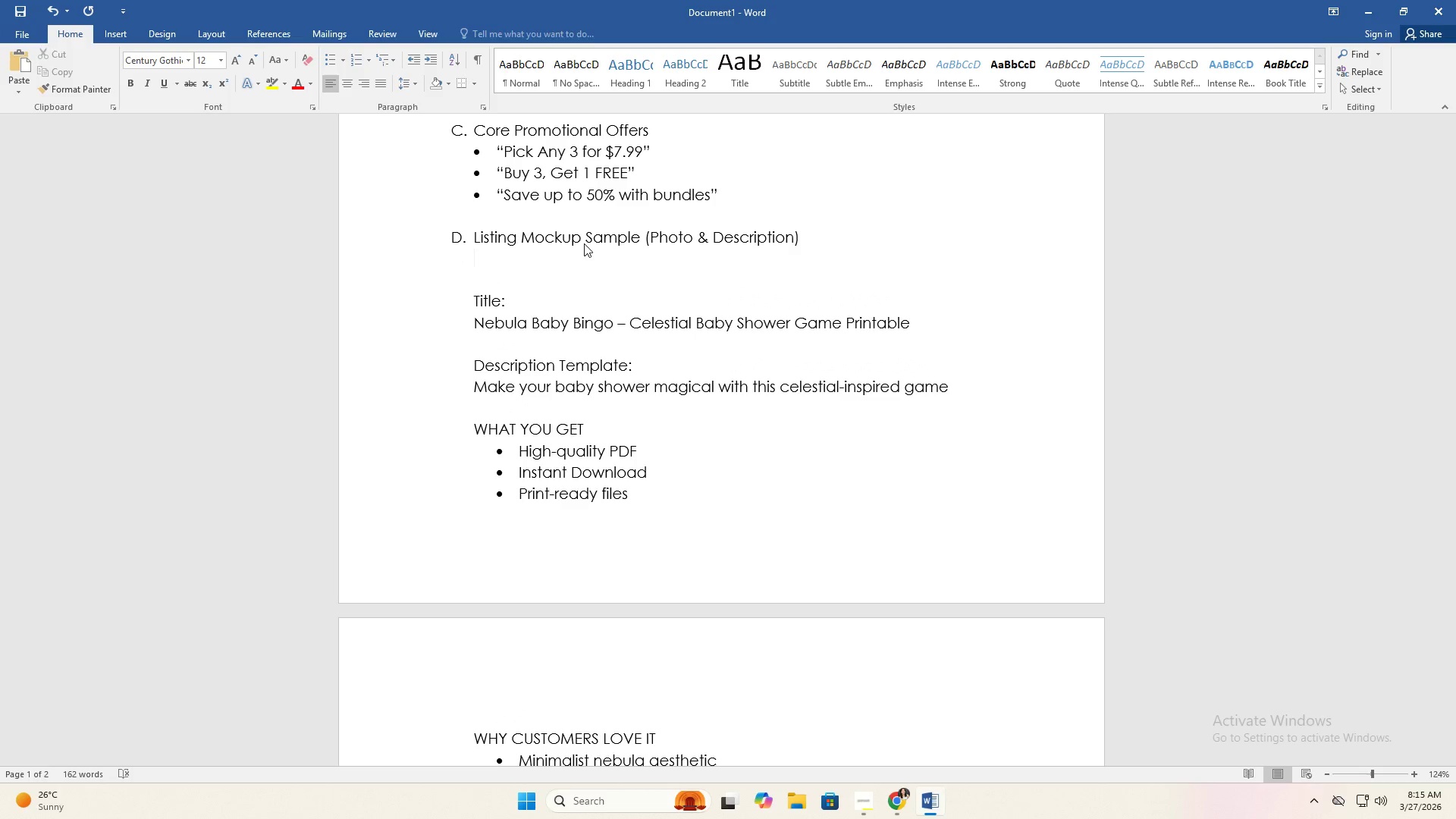 
key(Enter)
 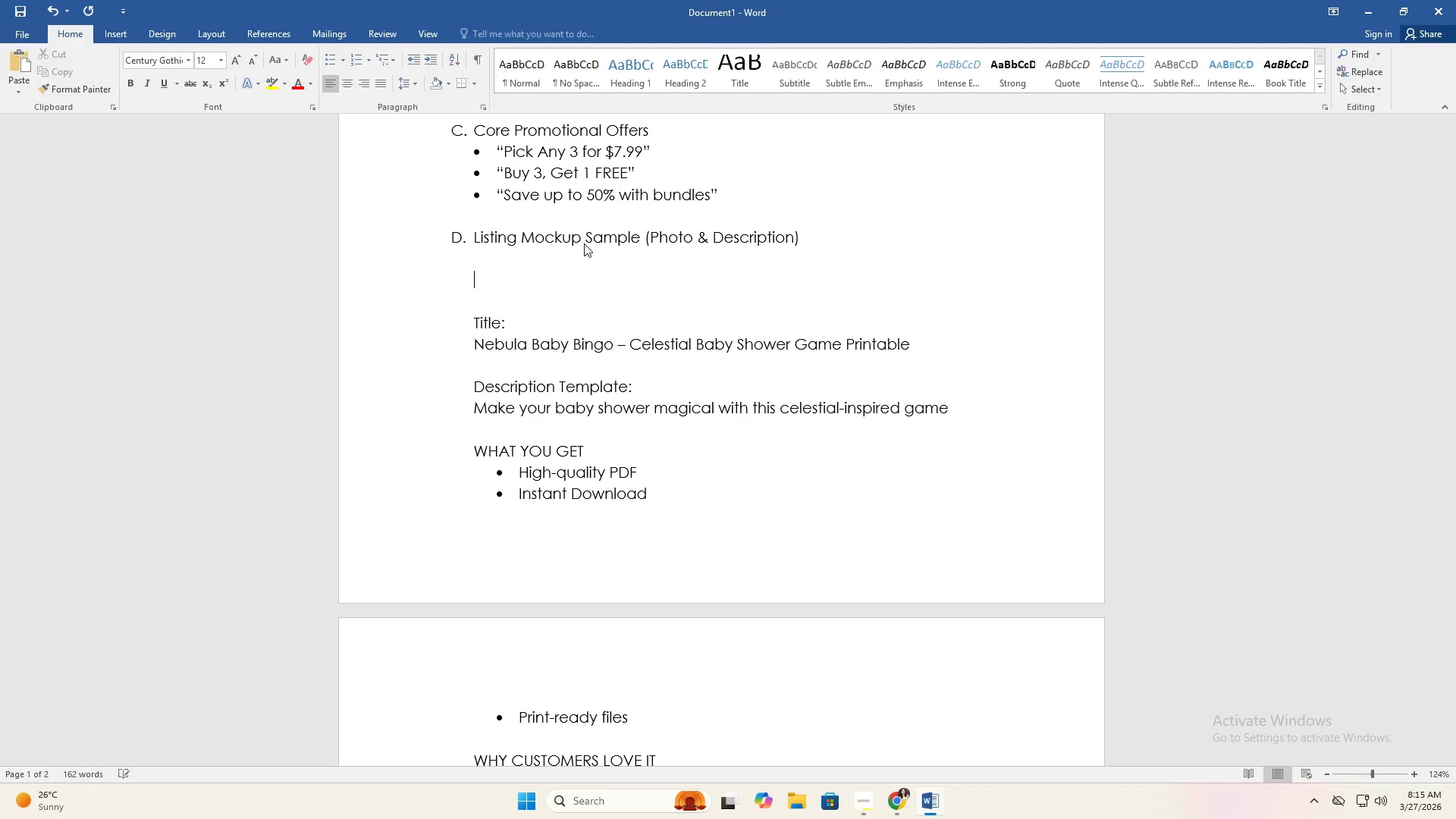 
type(Sample Photo Mockup:)
 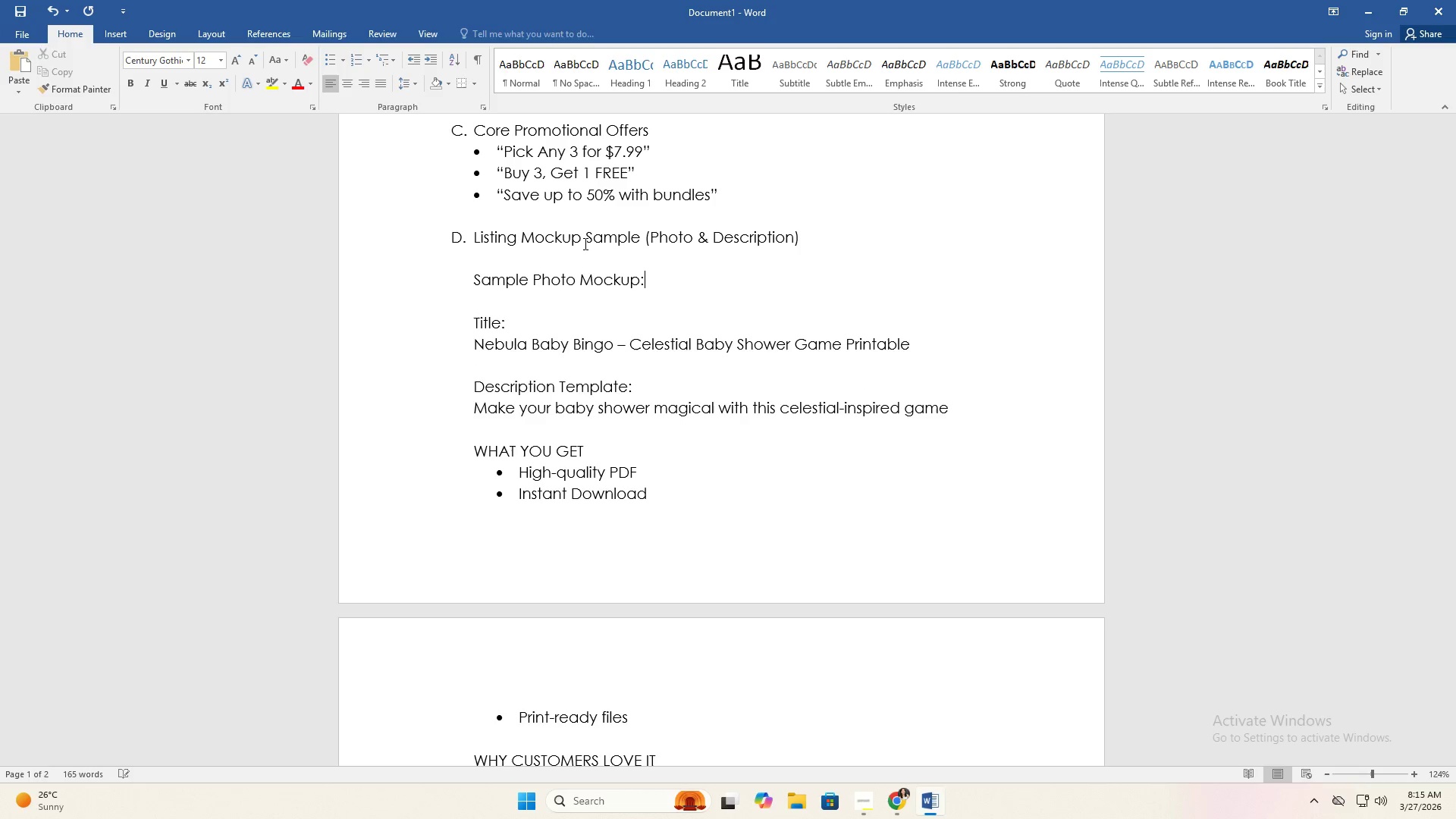 
key(Enter)
 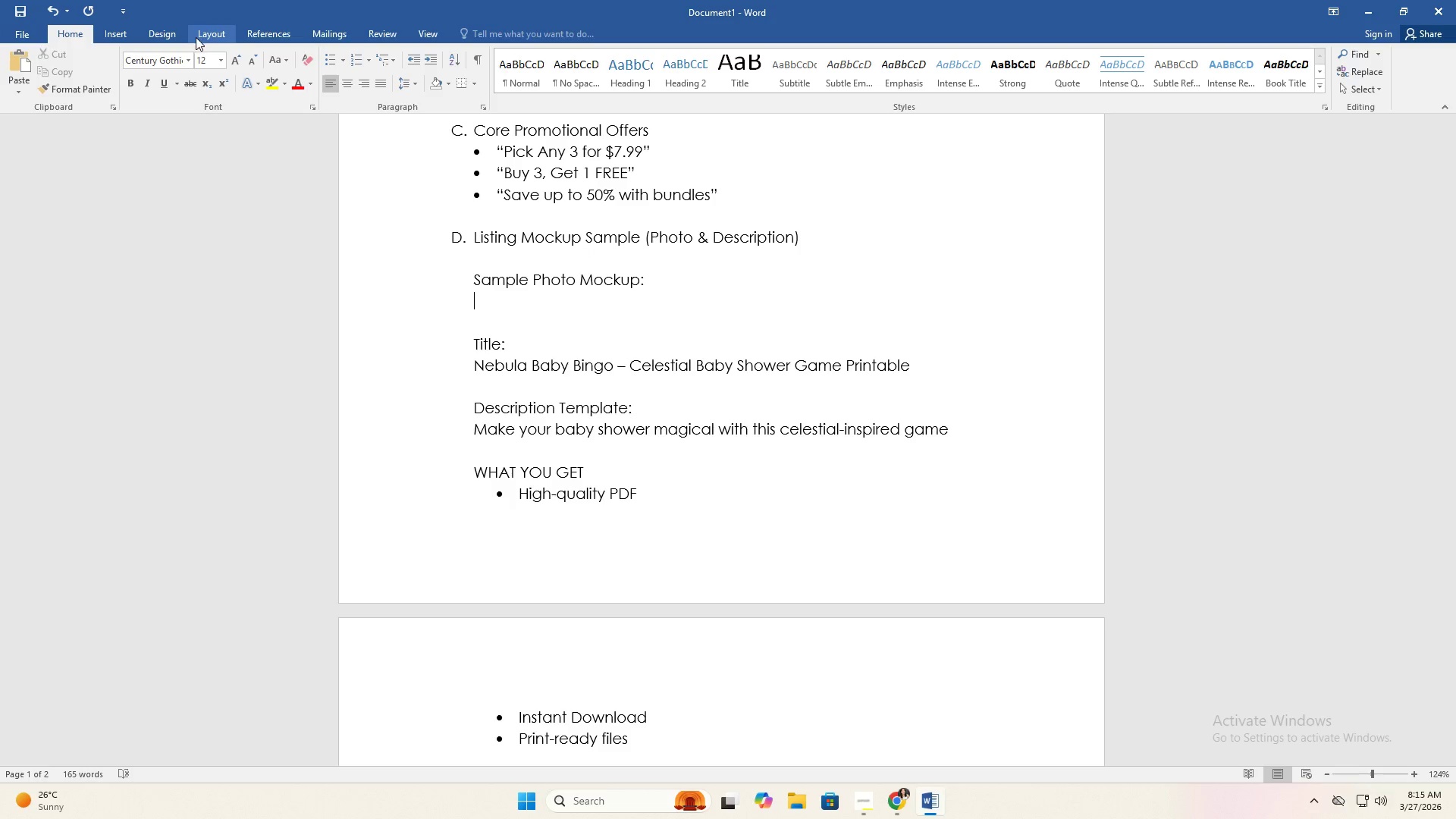 
left_click([123, 35])
 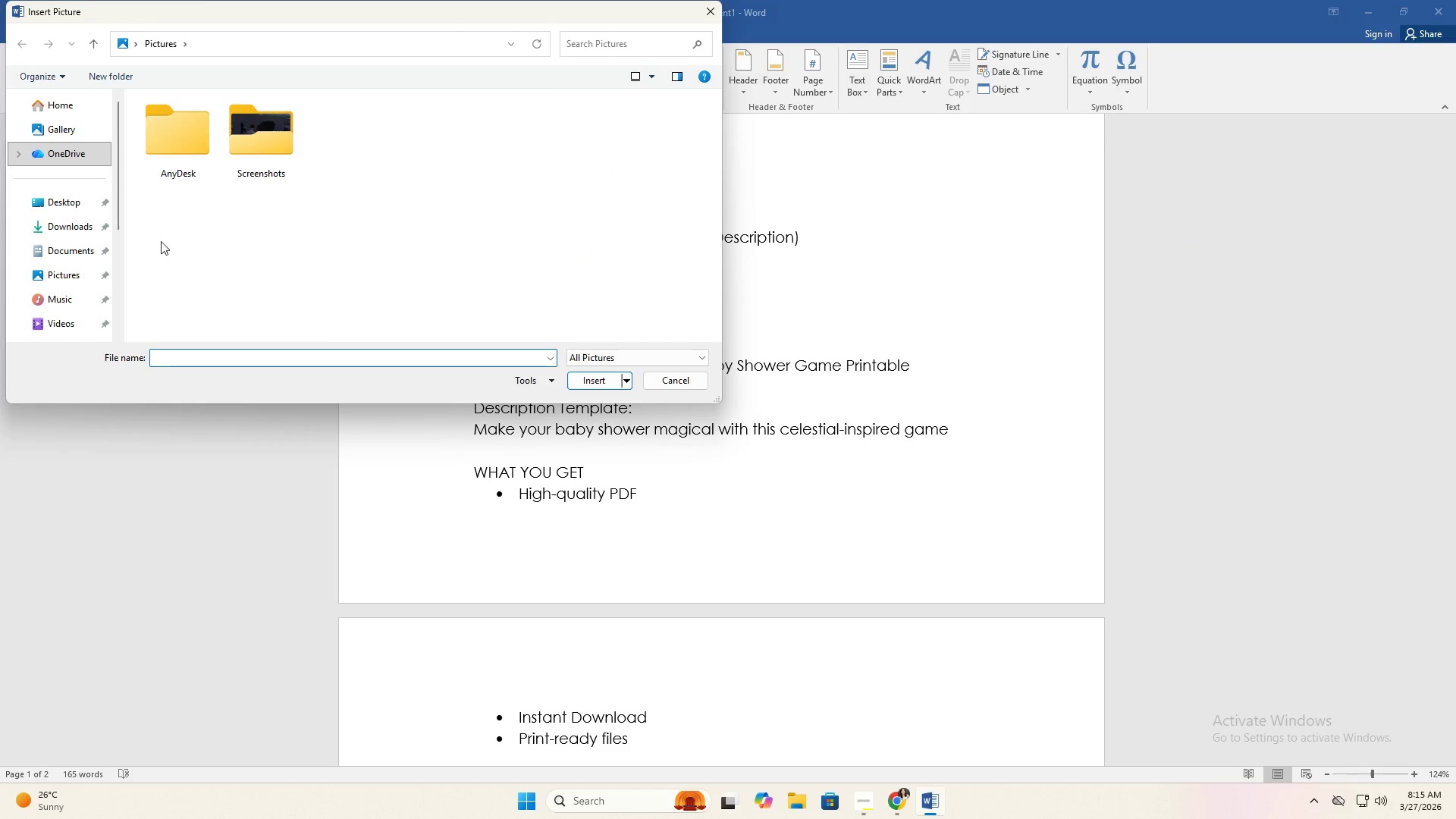 
double_click([49, 221])
 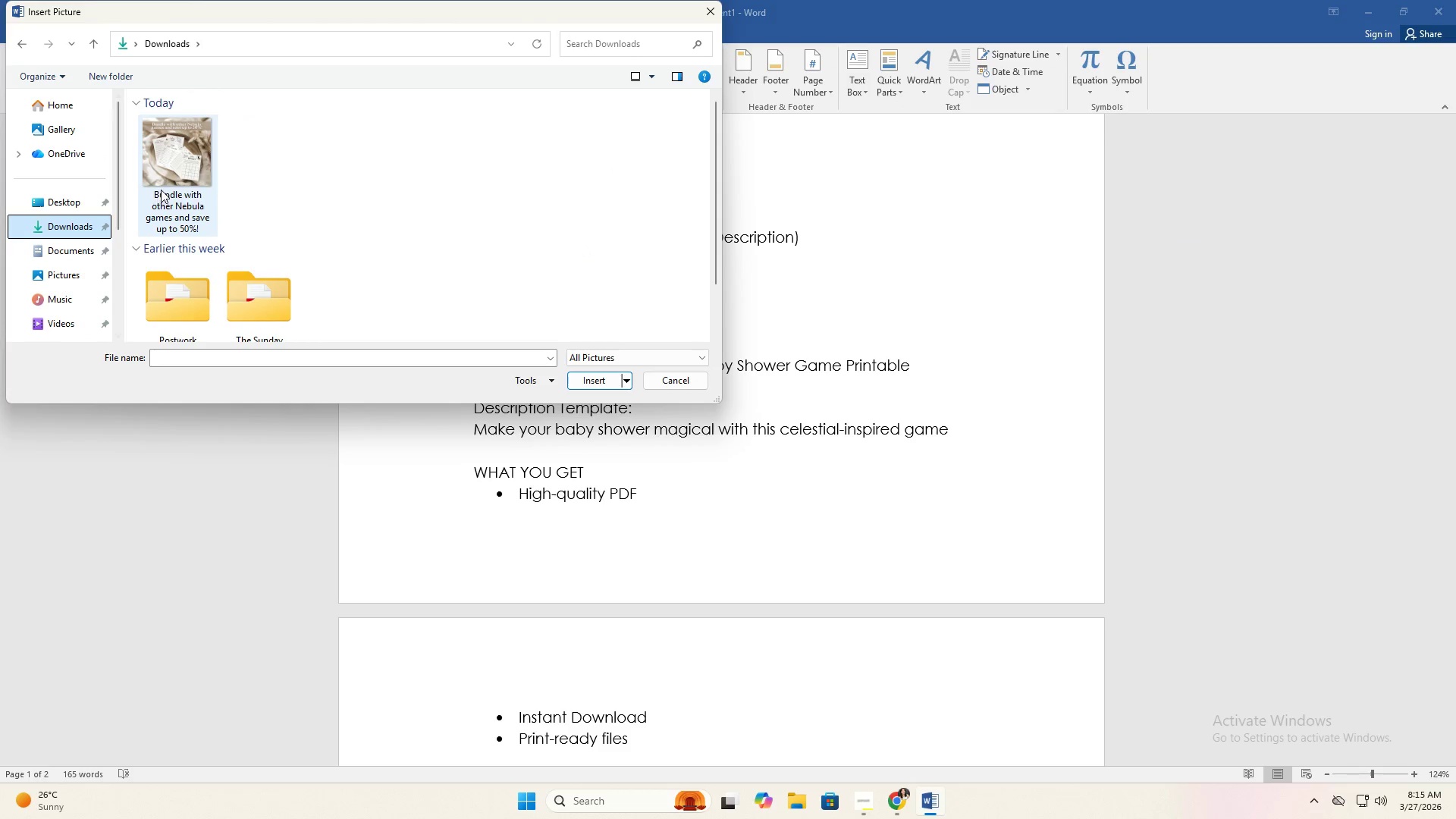 
double_click([161, 190])
 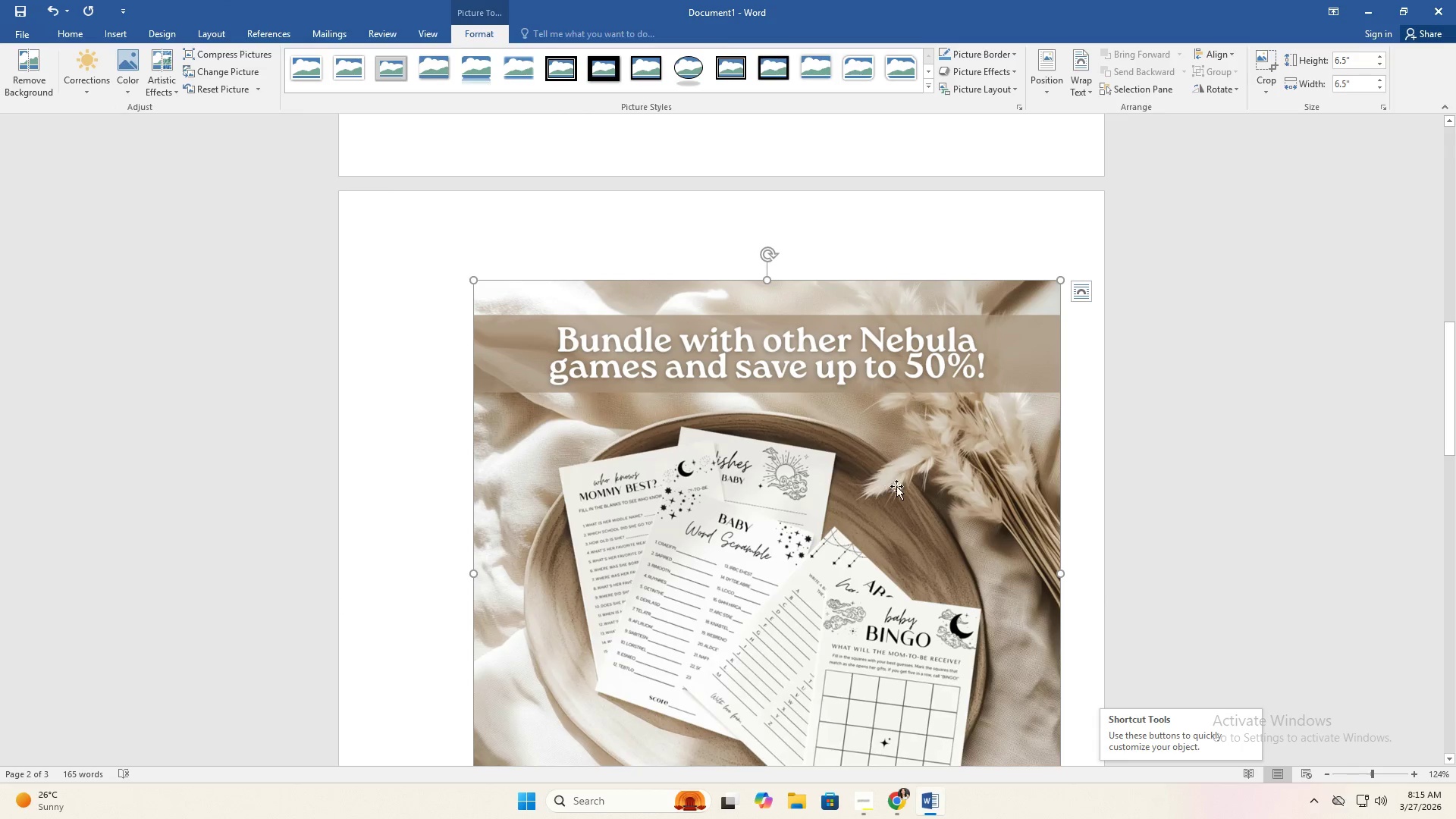 
left_click([1074, 290])
 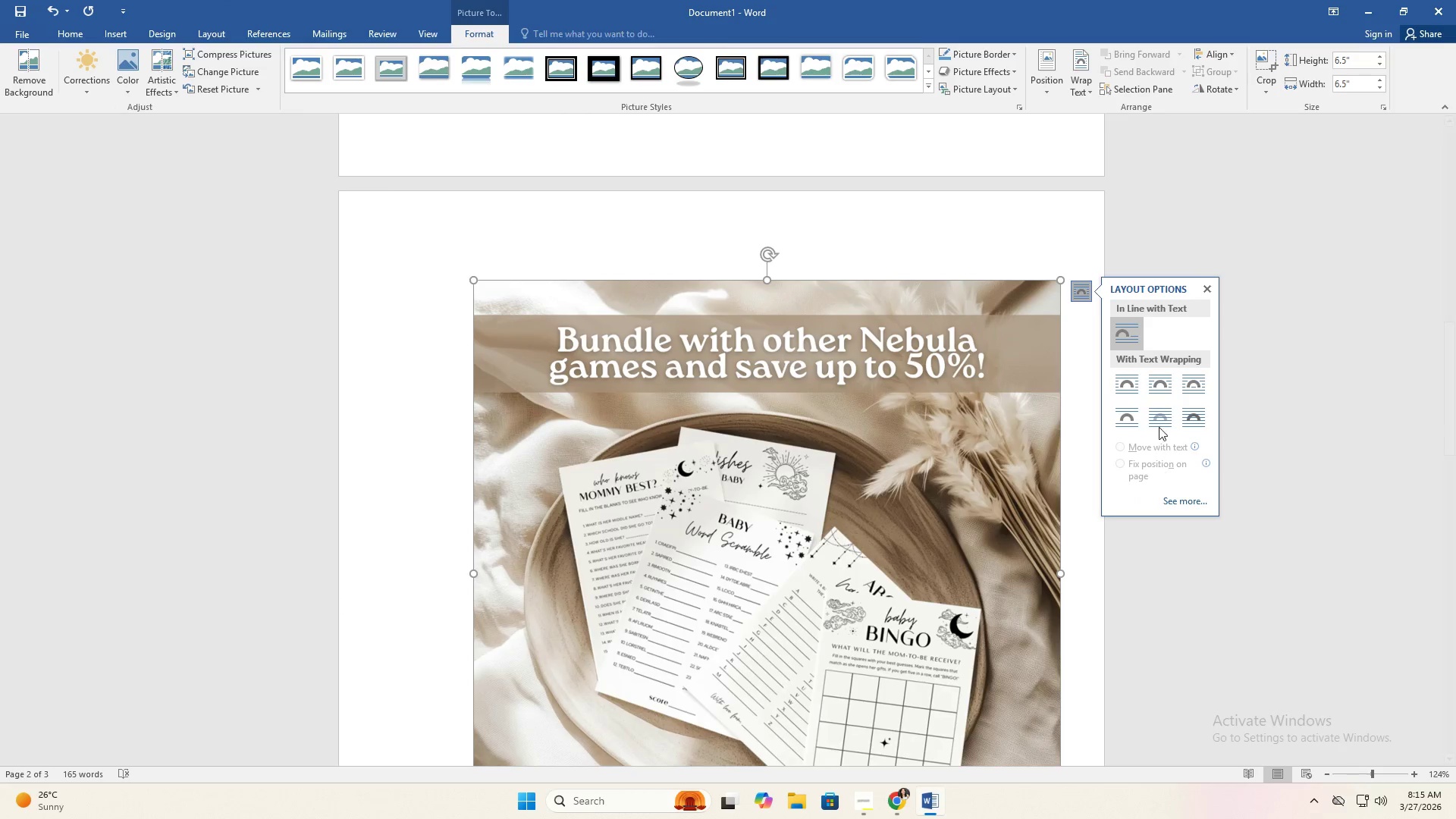 
left_click([1160, 425])
 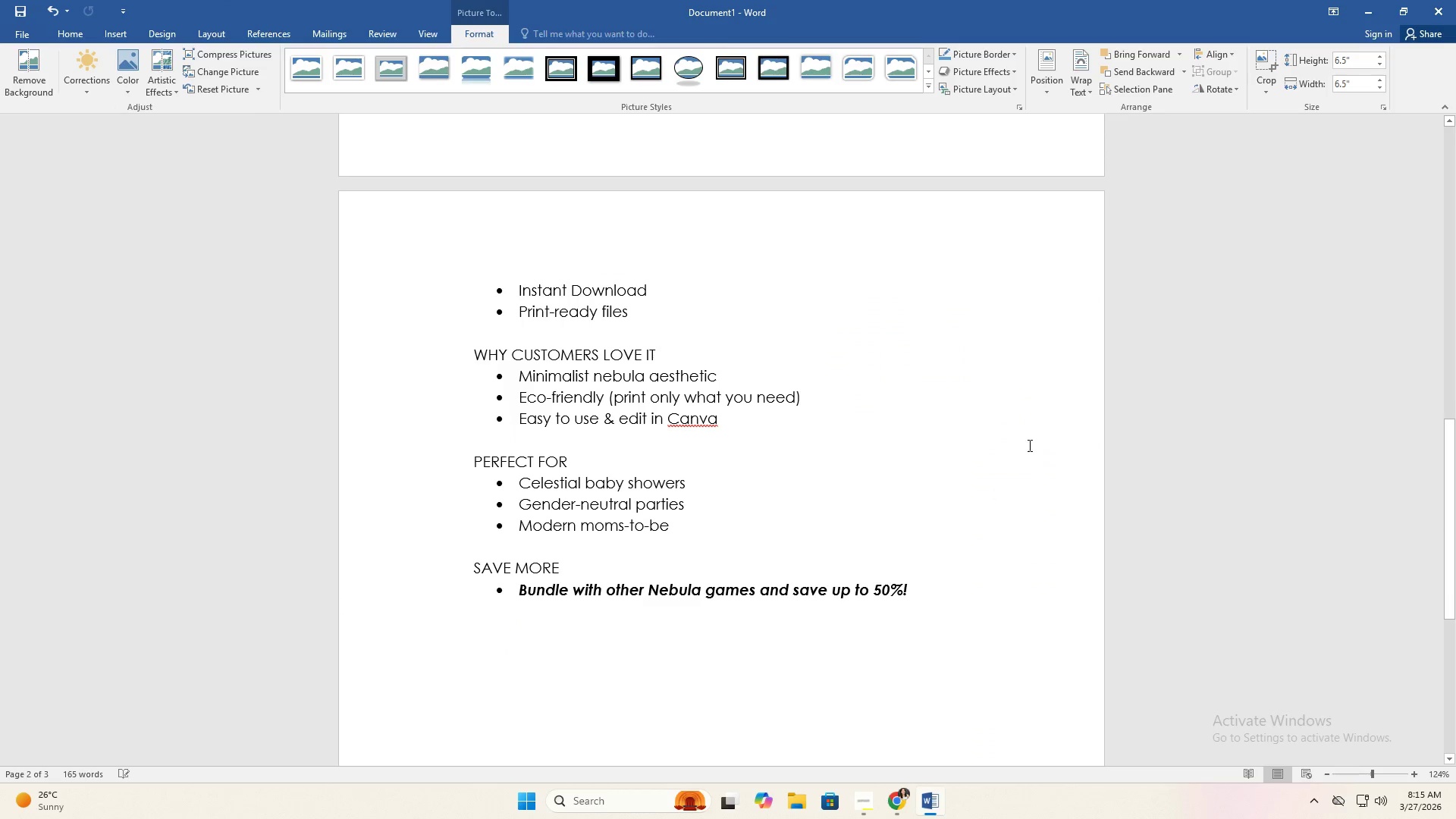 
right_click([989, 315])
 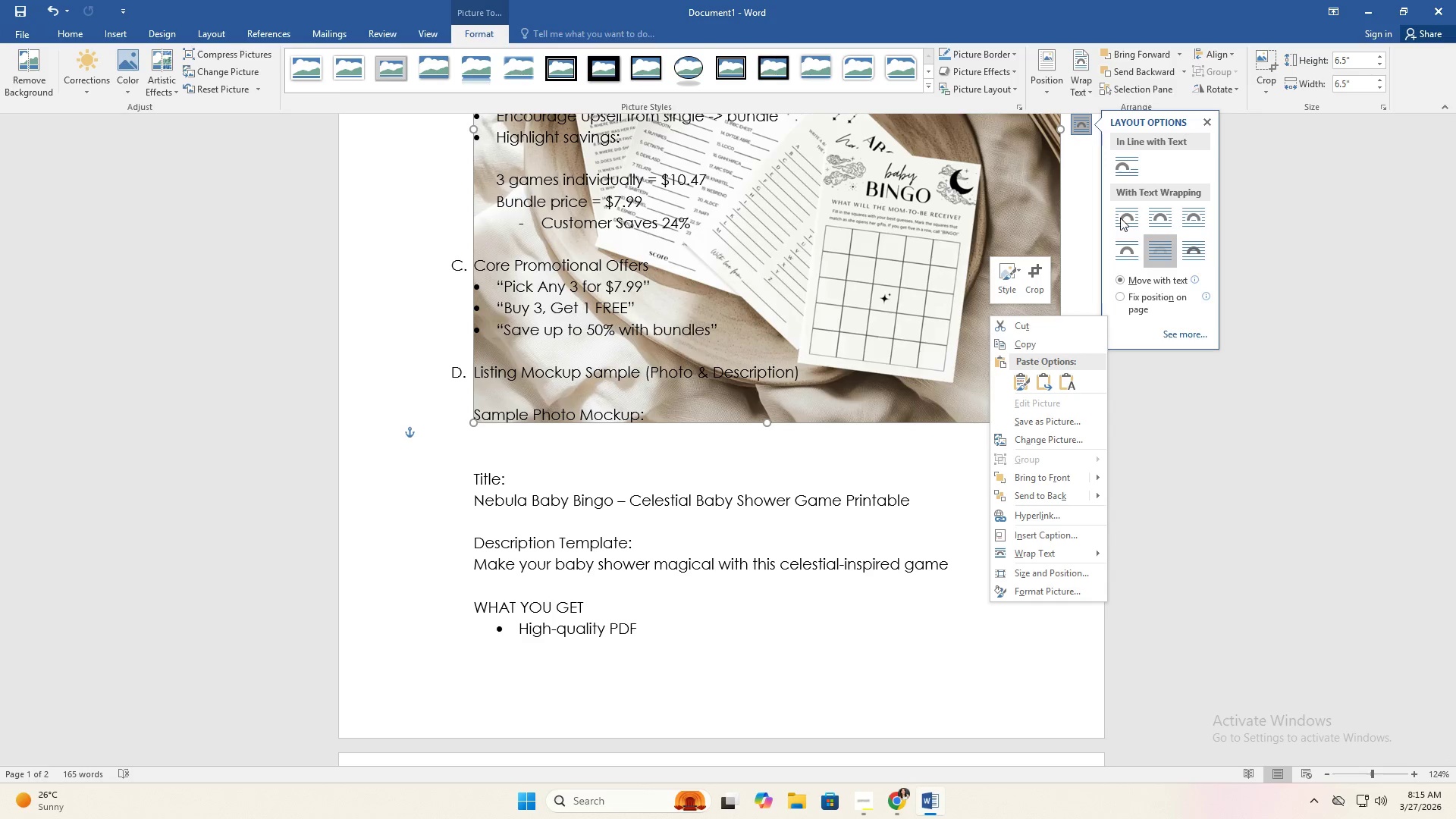 
scroll: coordinate [827, 447], scroll_direction: up, amount: 13.0
 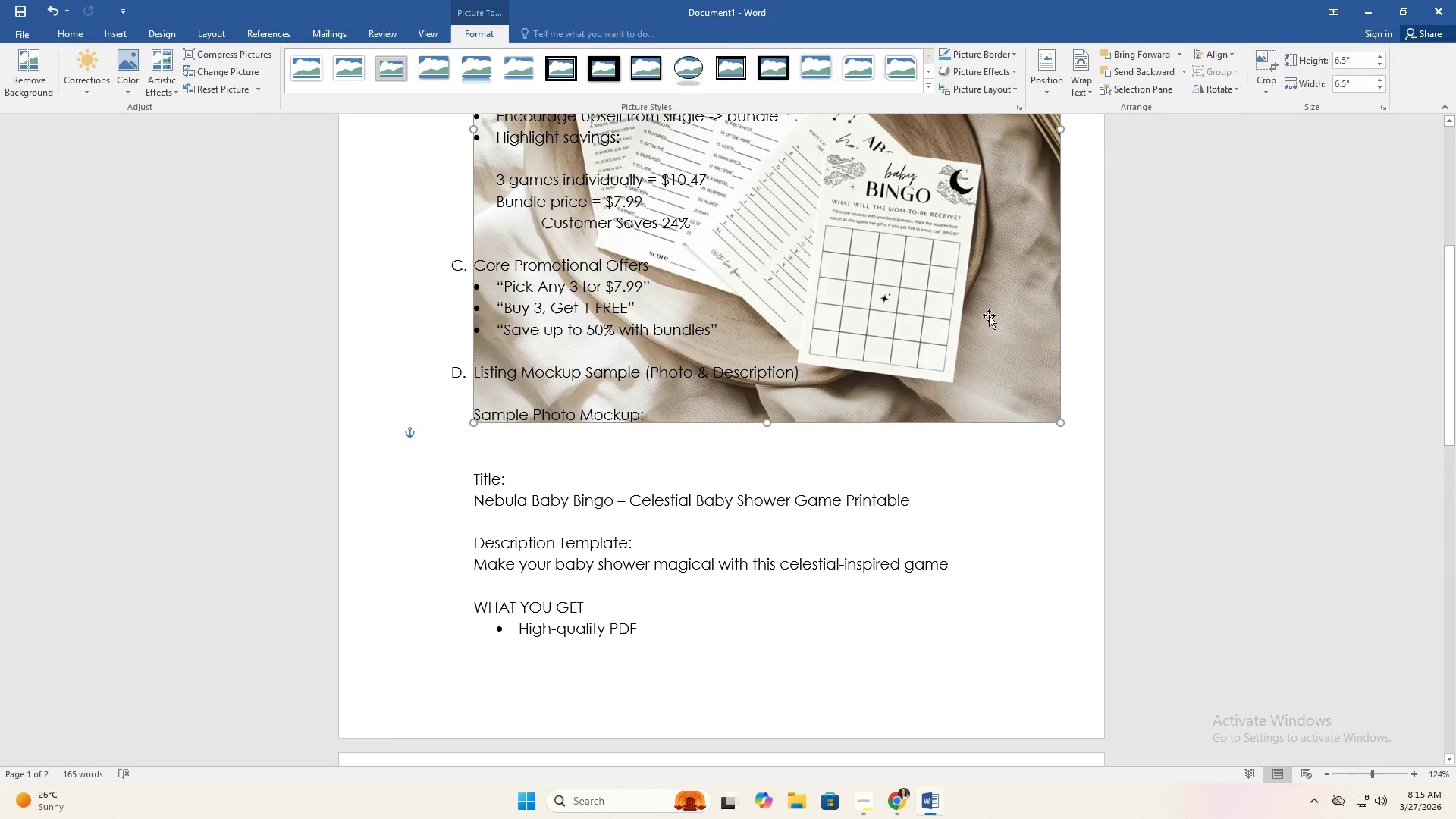 
left_click([1122, 218])
 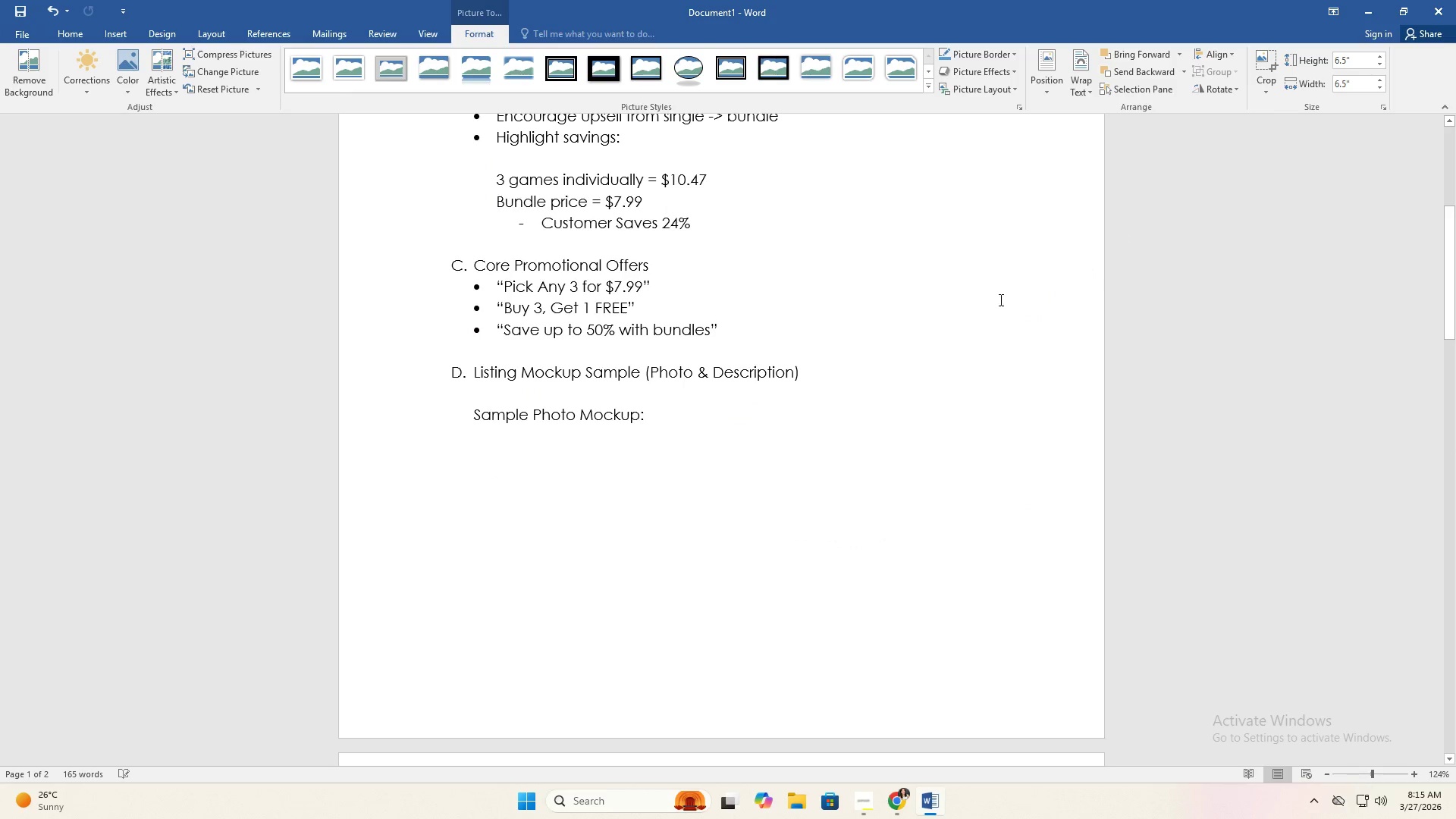 
left_click_drag(start_coordinate=[903, 427], to_coordinate=[870, 406])
 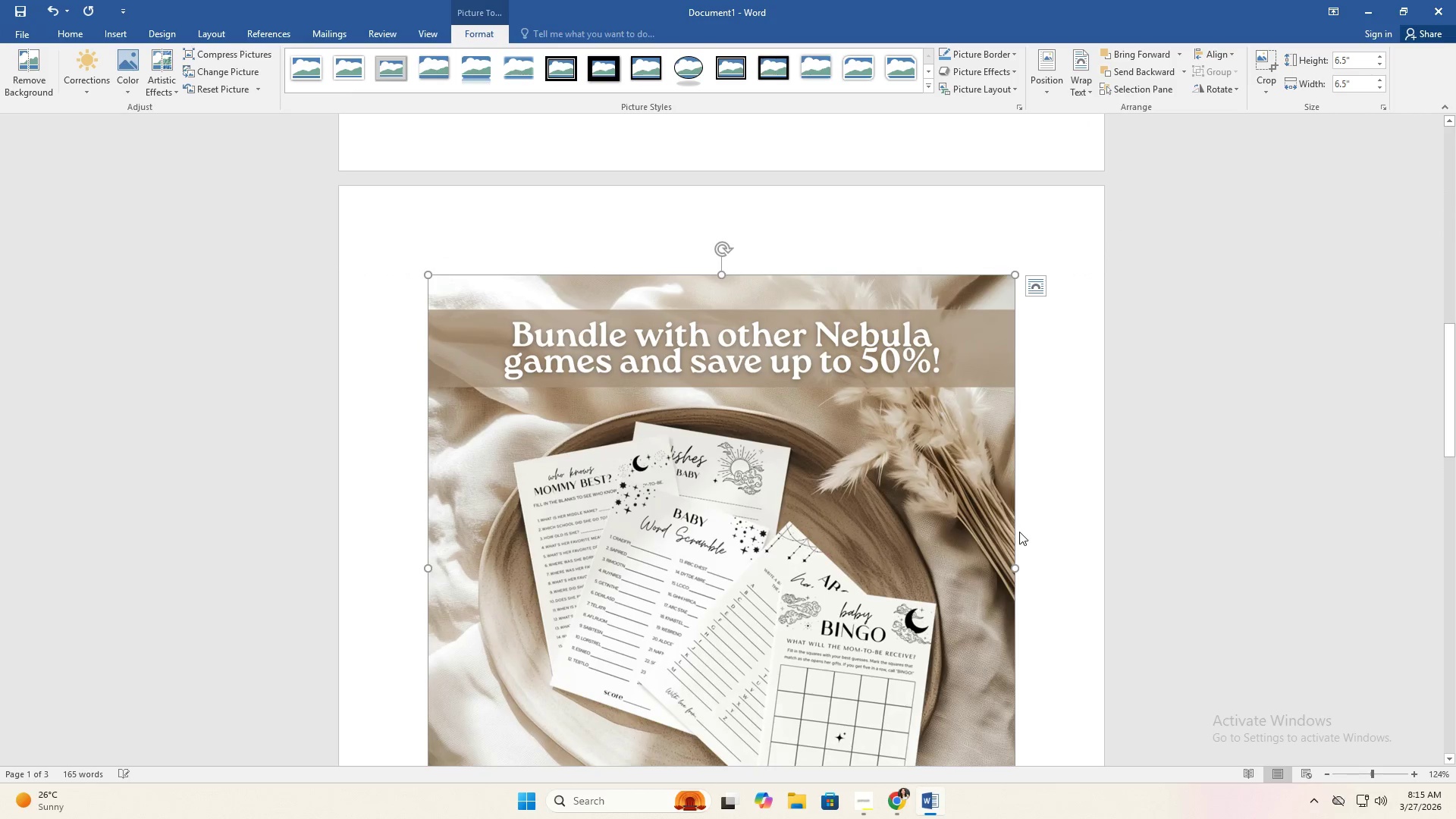 
scroll: coordinate [1018, 532], scroll_direction: down, amount: 5.0
 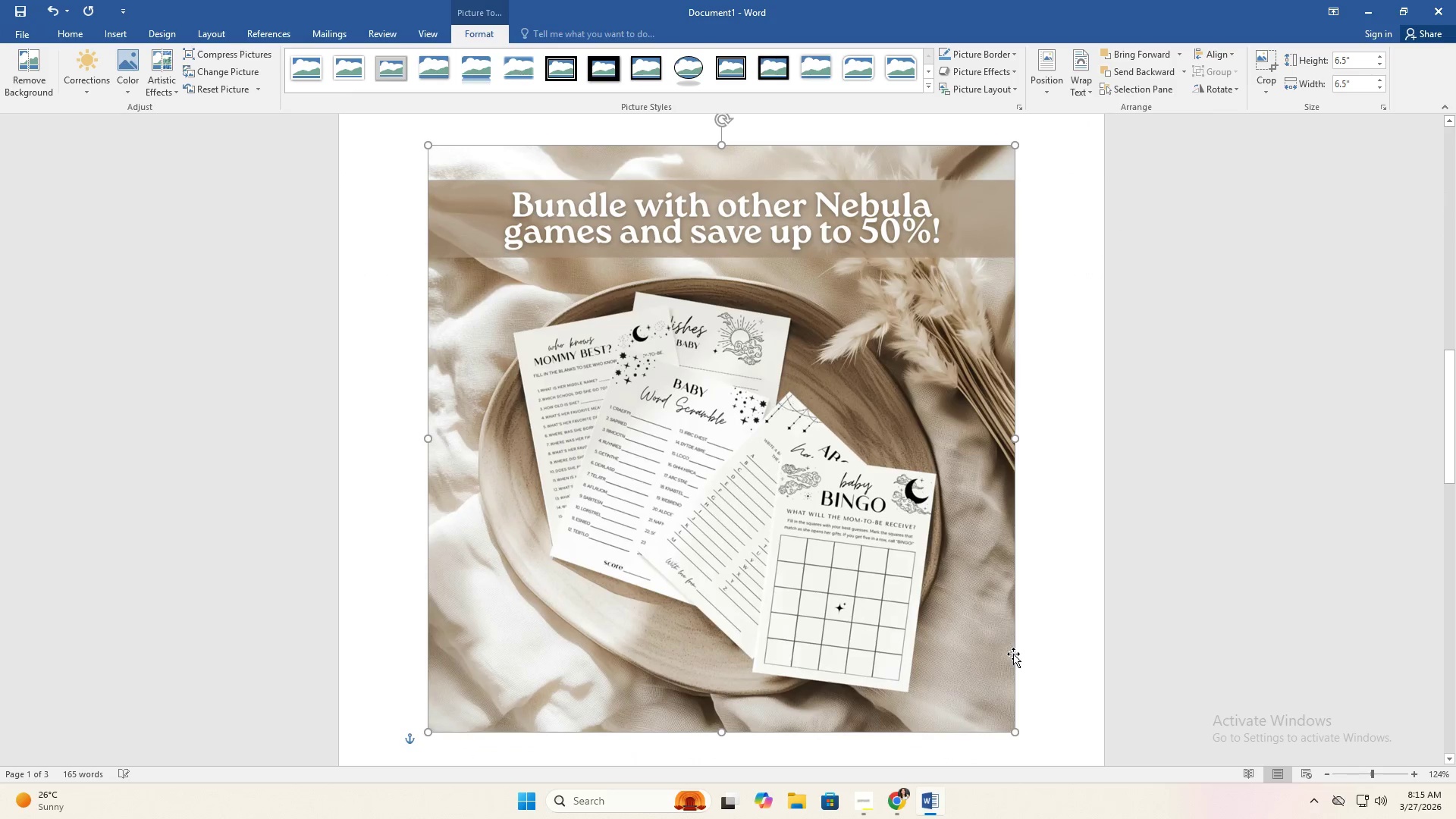 
left_click_drag(start_coordinate=[1016, 648], to_coordinate=[846, 461])
 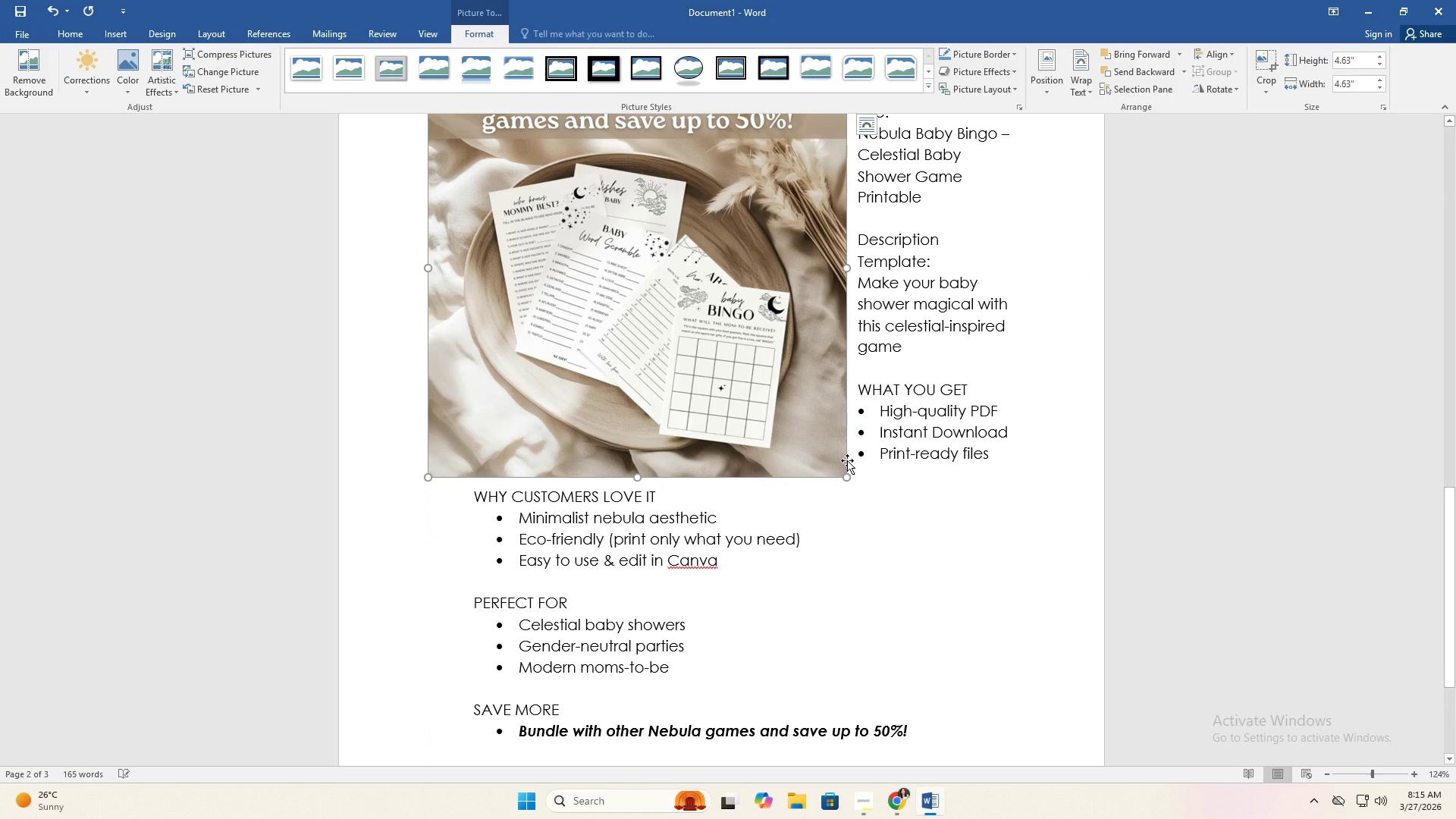 
scroll: coordinate [1012, 651], scroll_direction: down, amount: 2.0
 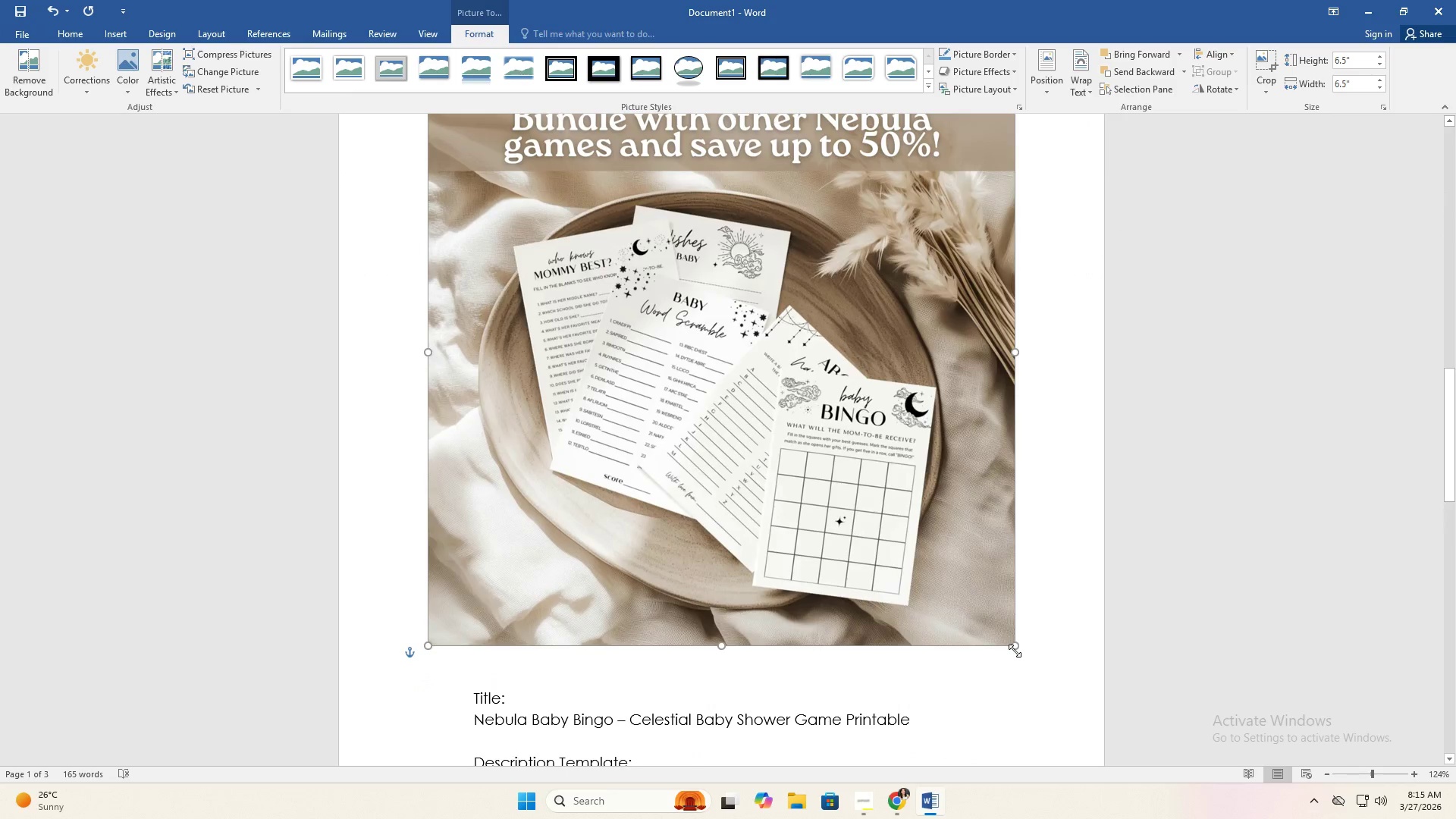 
left_click_drag(start_coordinate=[745, 600], to_coordinate=[788, 391])
 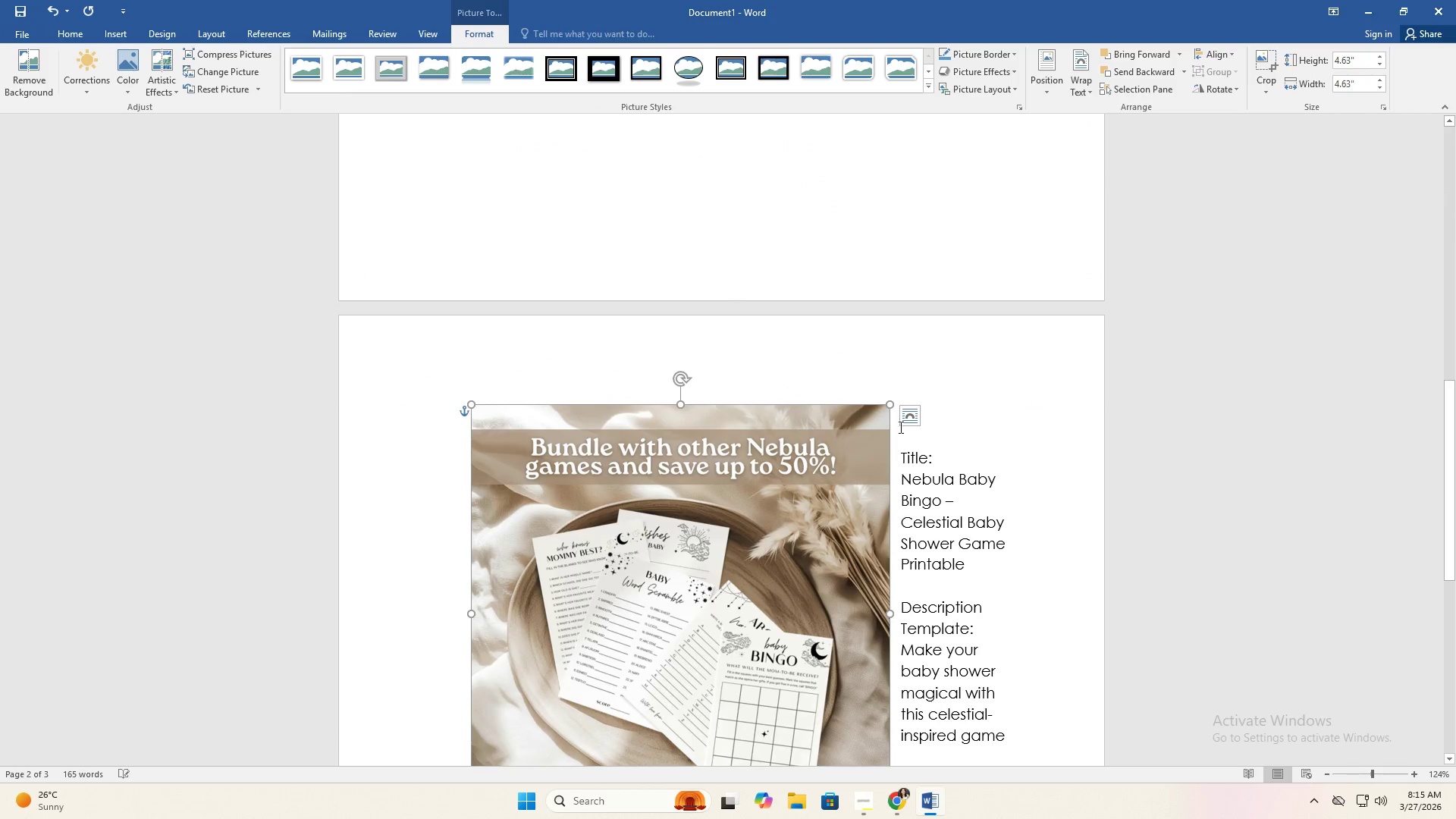 
scroll: coordinate [799, 504], scroll_direction: up, amount: 8.0
 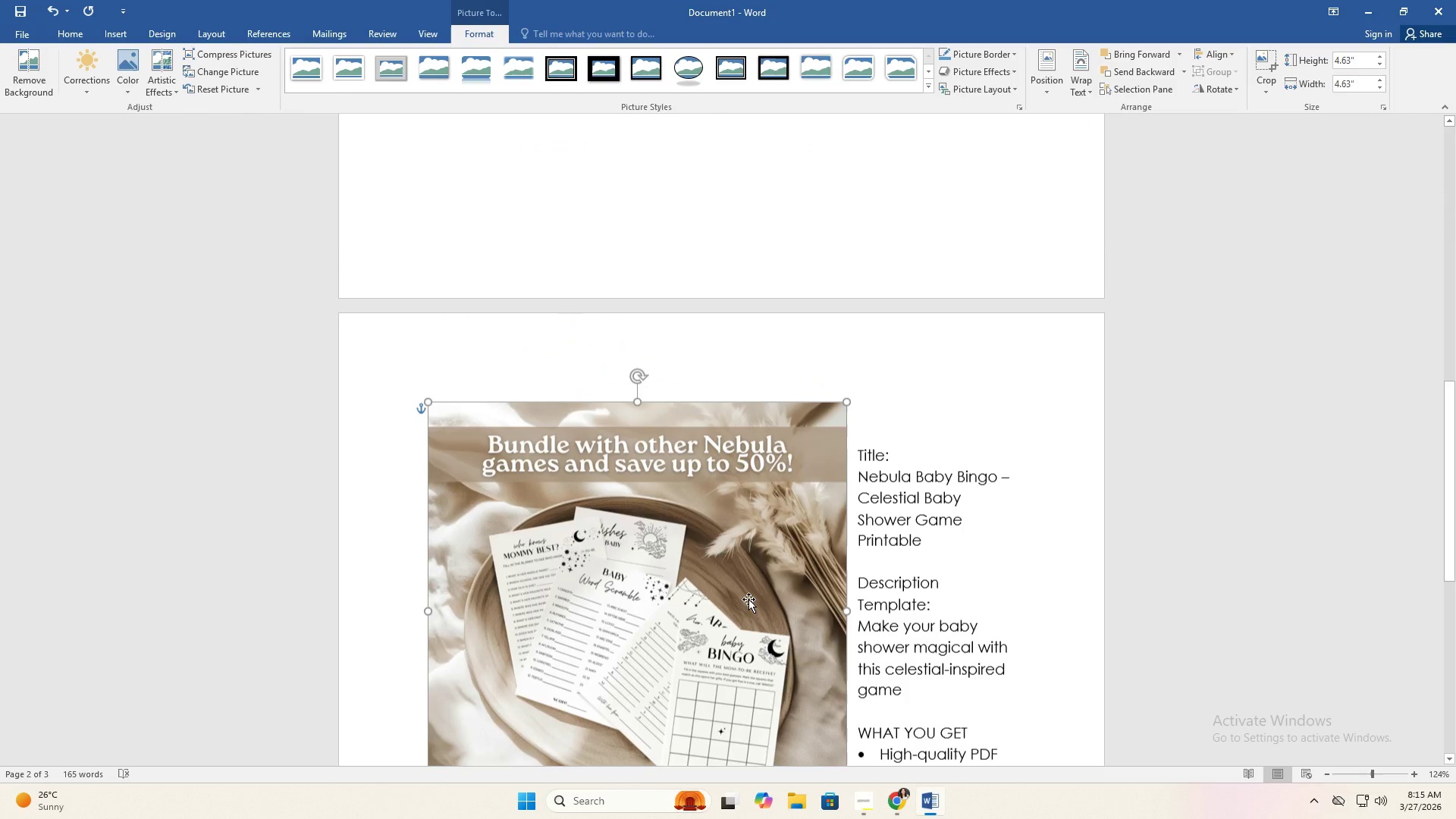 
left_click([905, 422])
 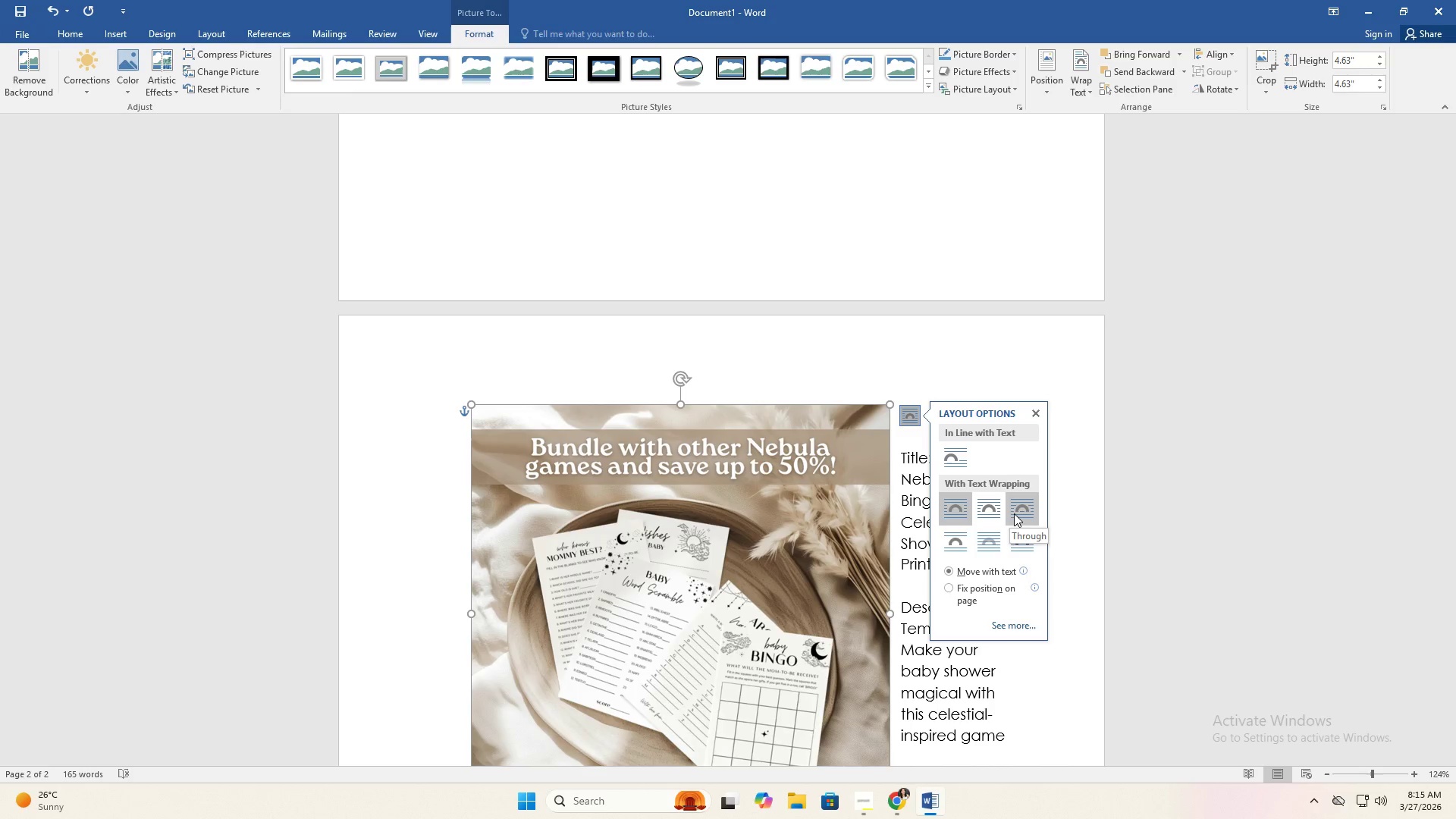 
left_click([1018, 513])
 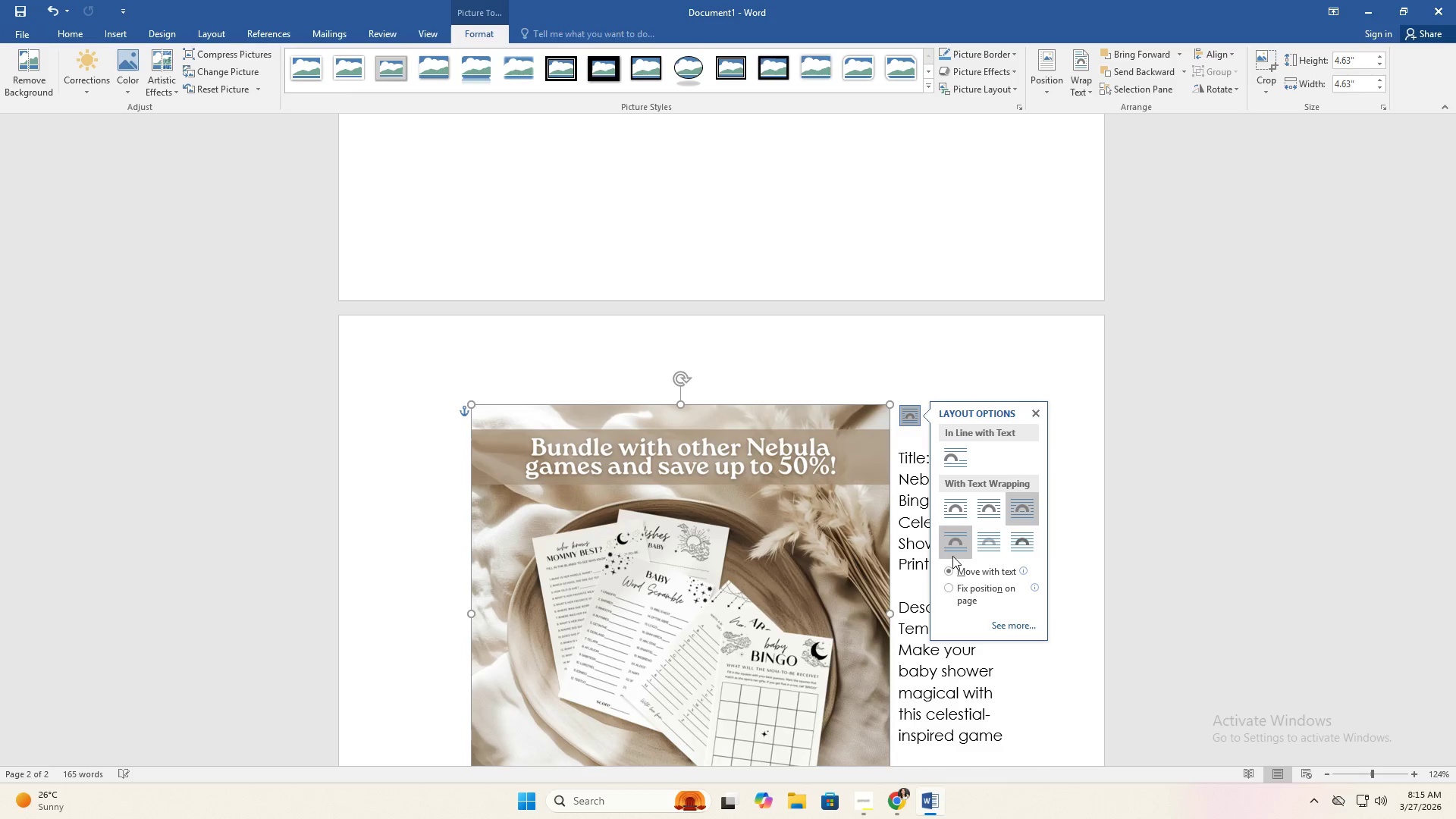 
left_click([954, 553])
 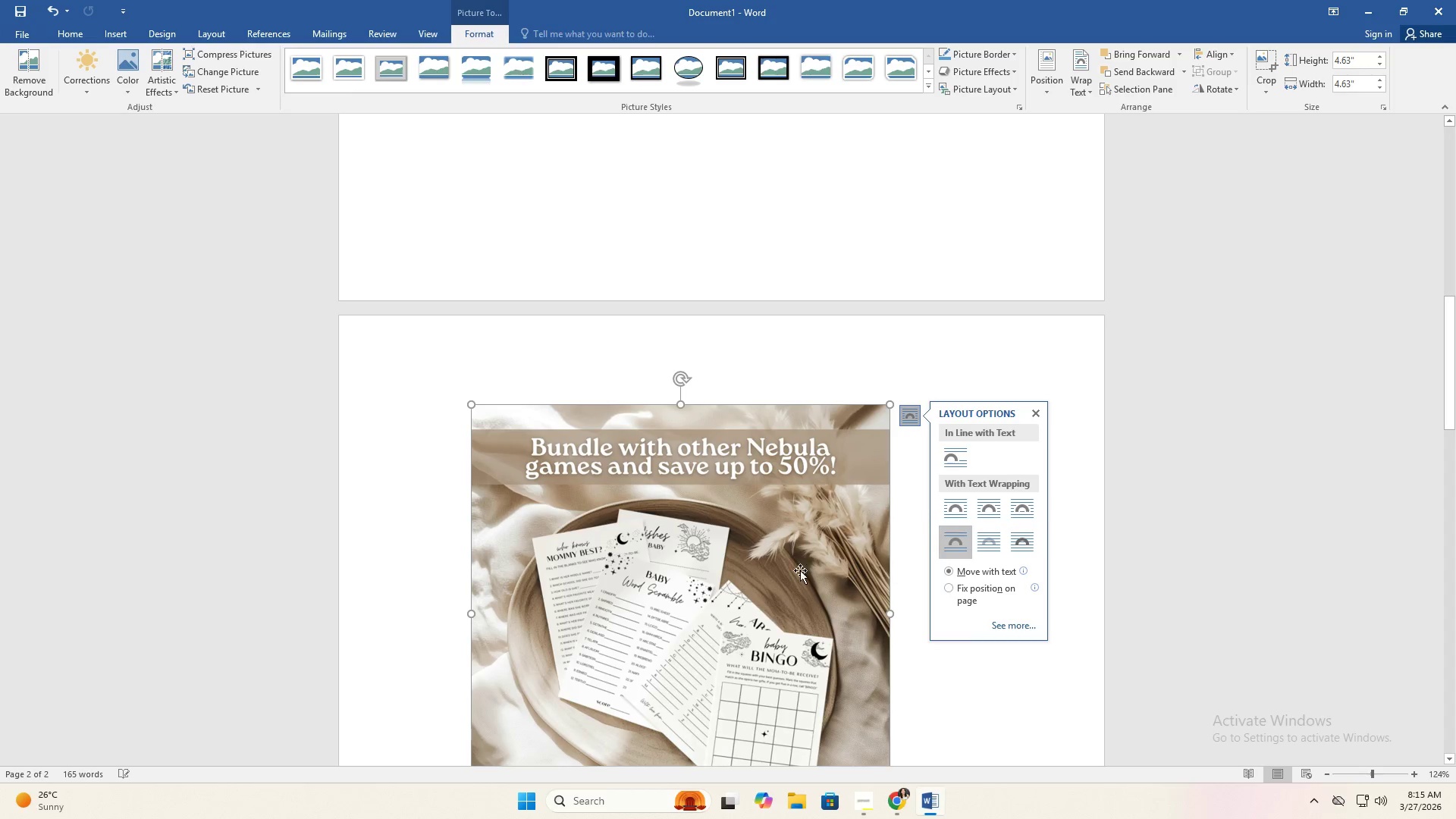 
left_click_drag(start_coordinate=[790, 571], to_coordinate=[847, 520])
 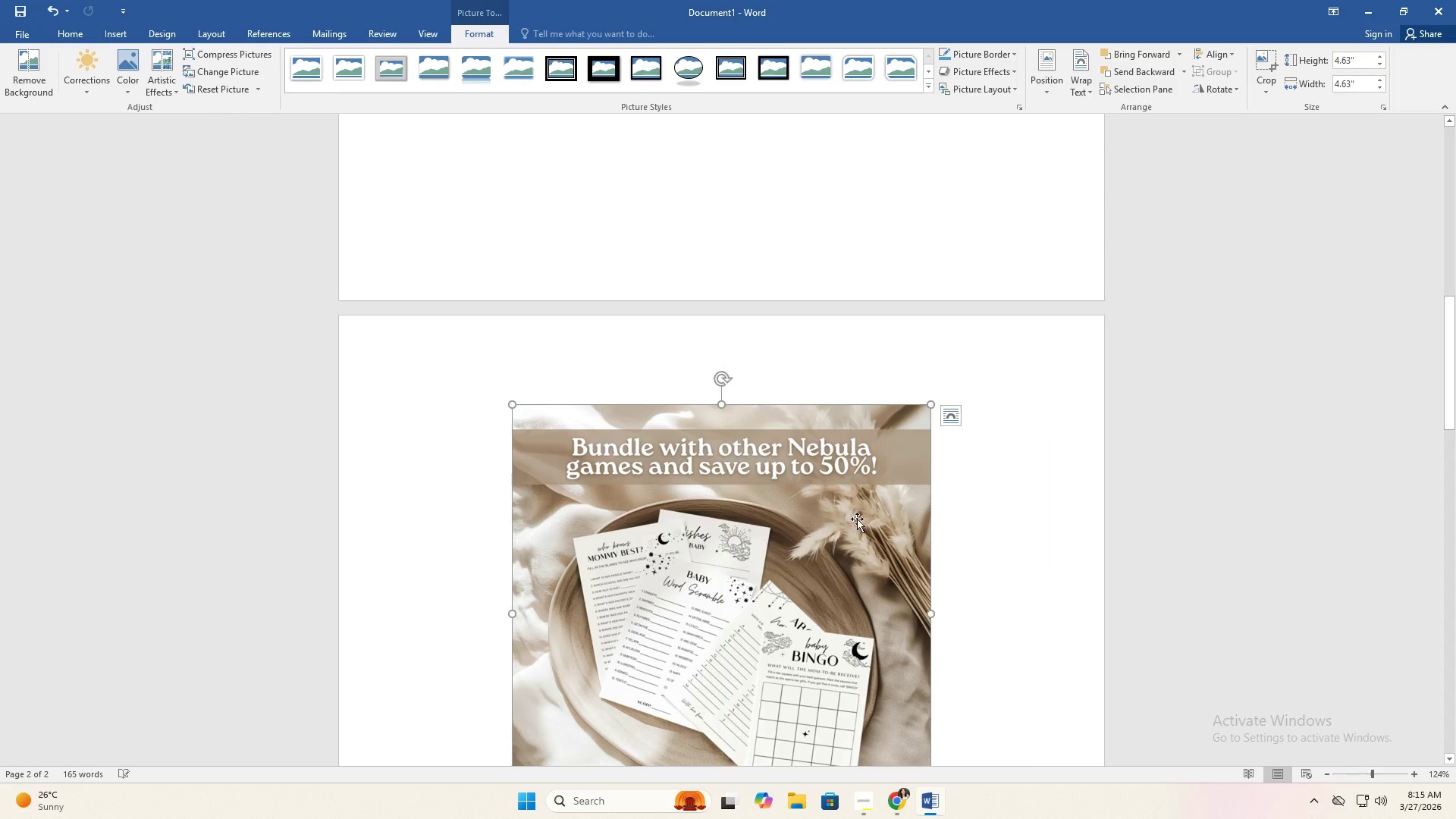 
scroll: coordinate [864, 519], scroll_direction: up, amount: 7.0
 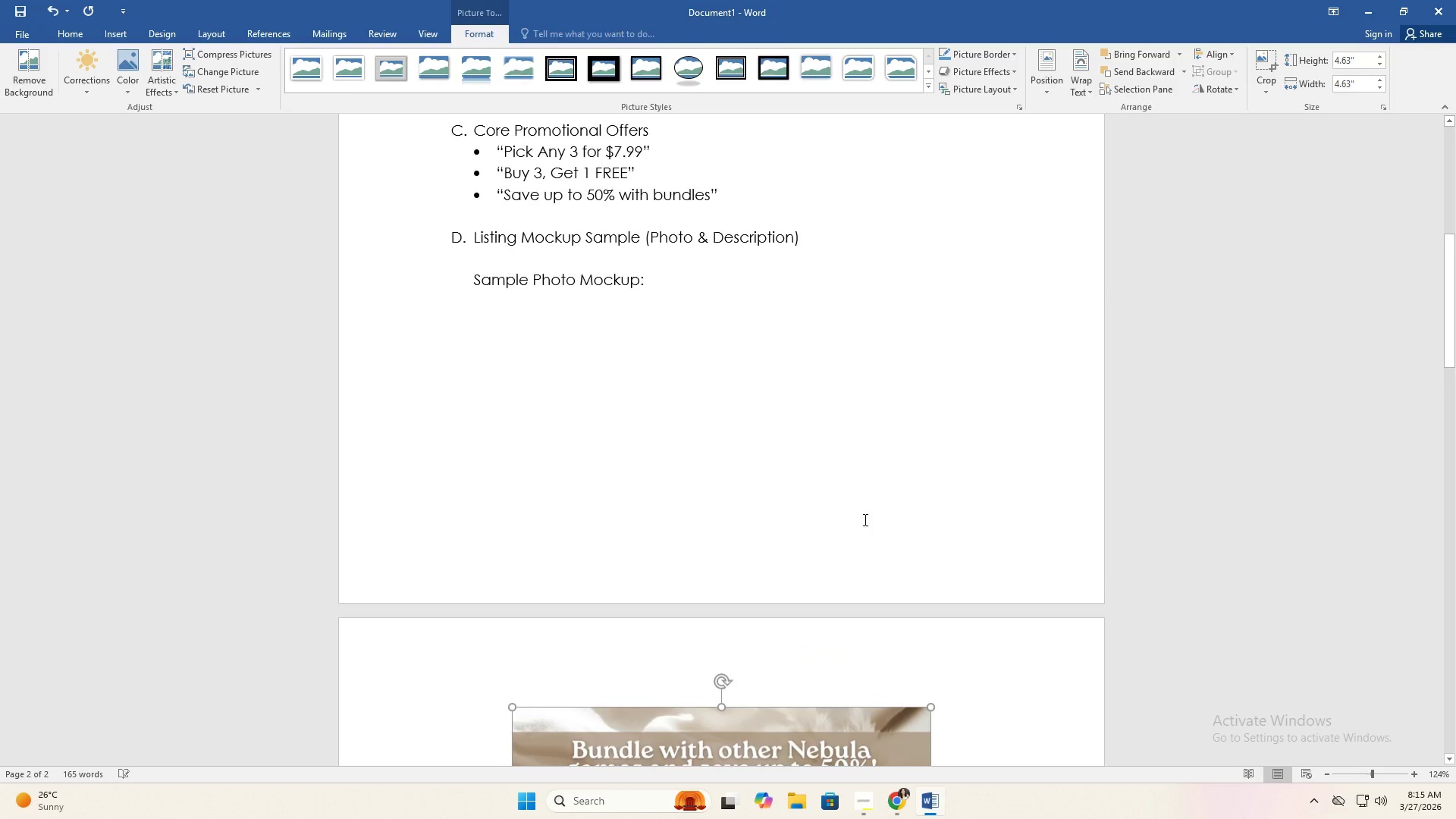 
scroll: coordinate [864, 520], scroll_direction: down, amount: 10.0
 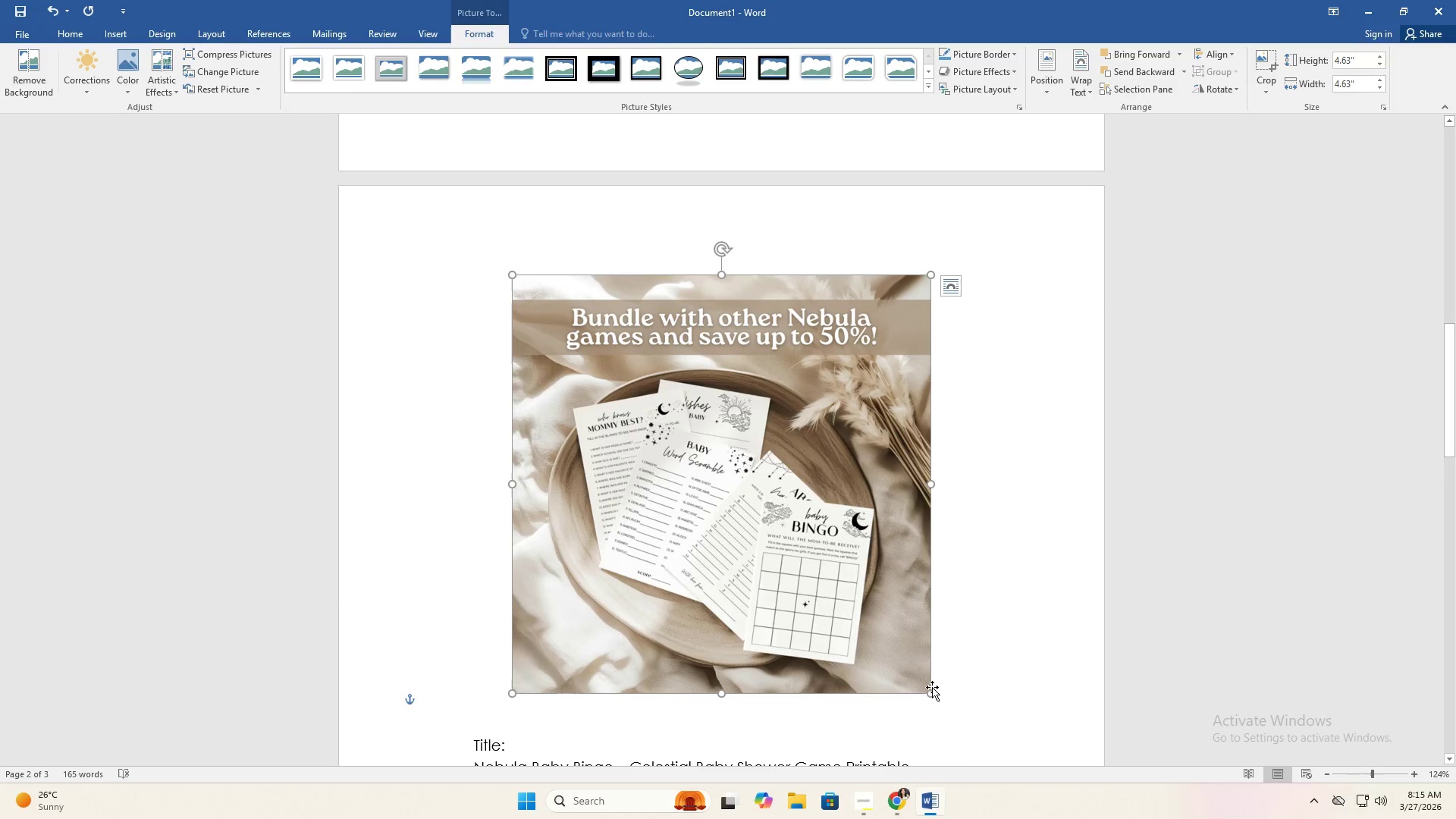 
left_click_drag(start_coordinate=[932, 690], to_coordinate=[736, 309])
 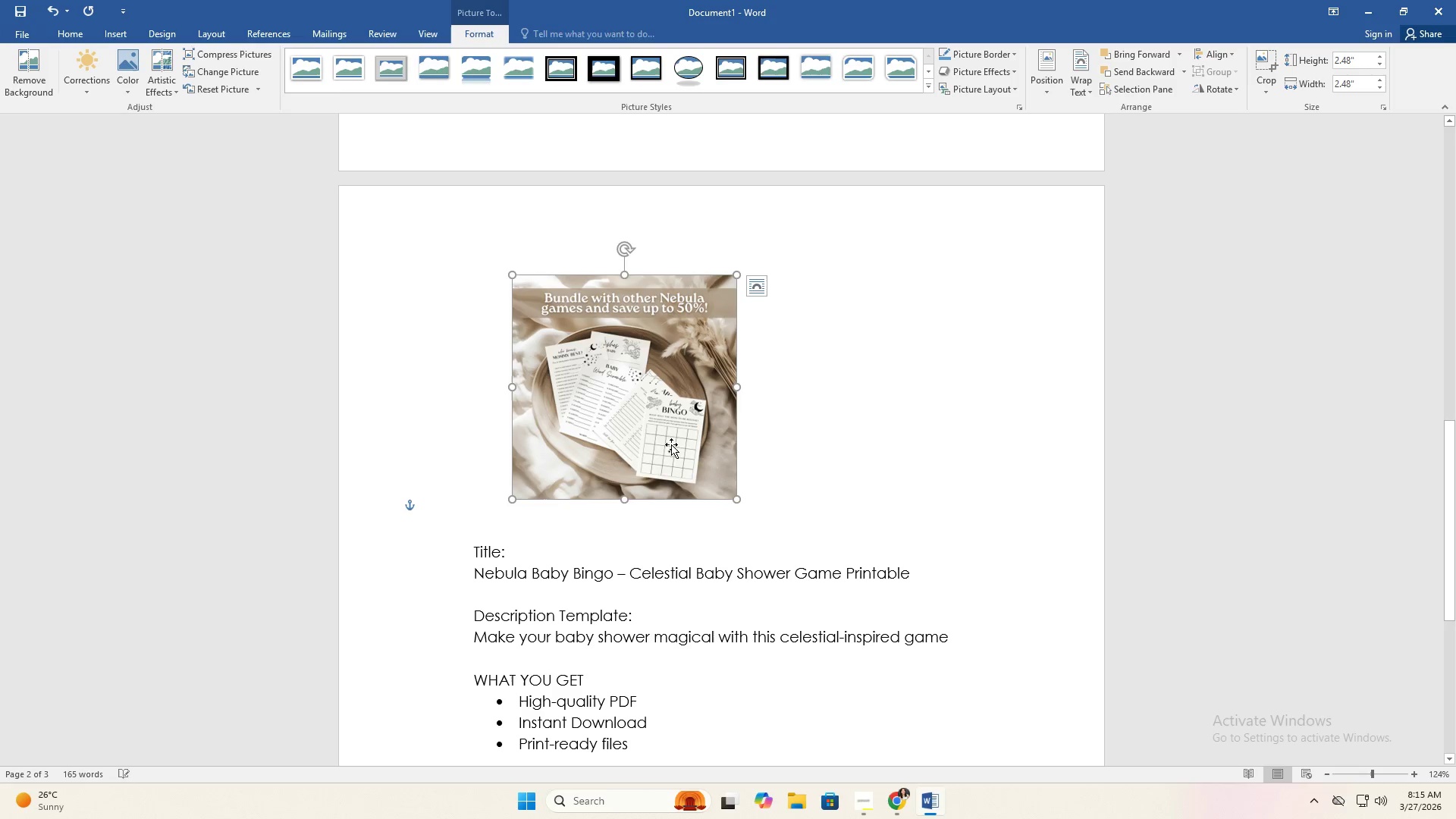 
left_click_drag(start_coordinate=[659, 442], to_coordinate=[697, 139])
 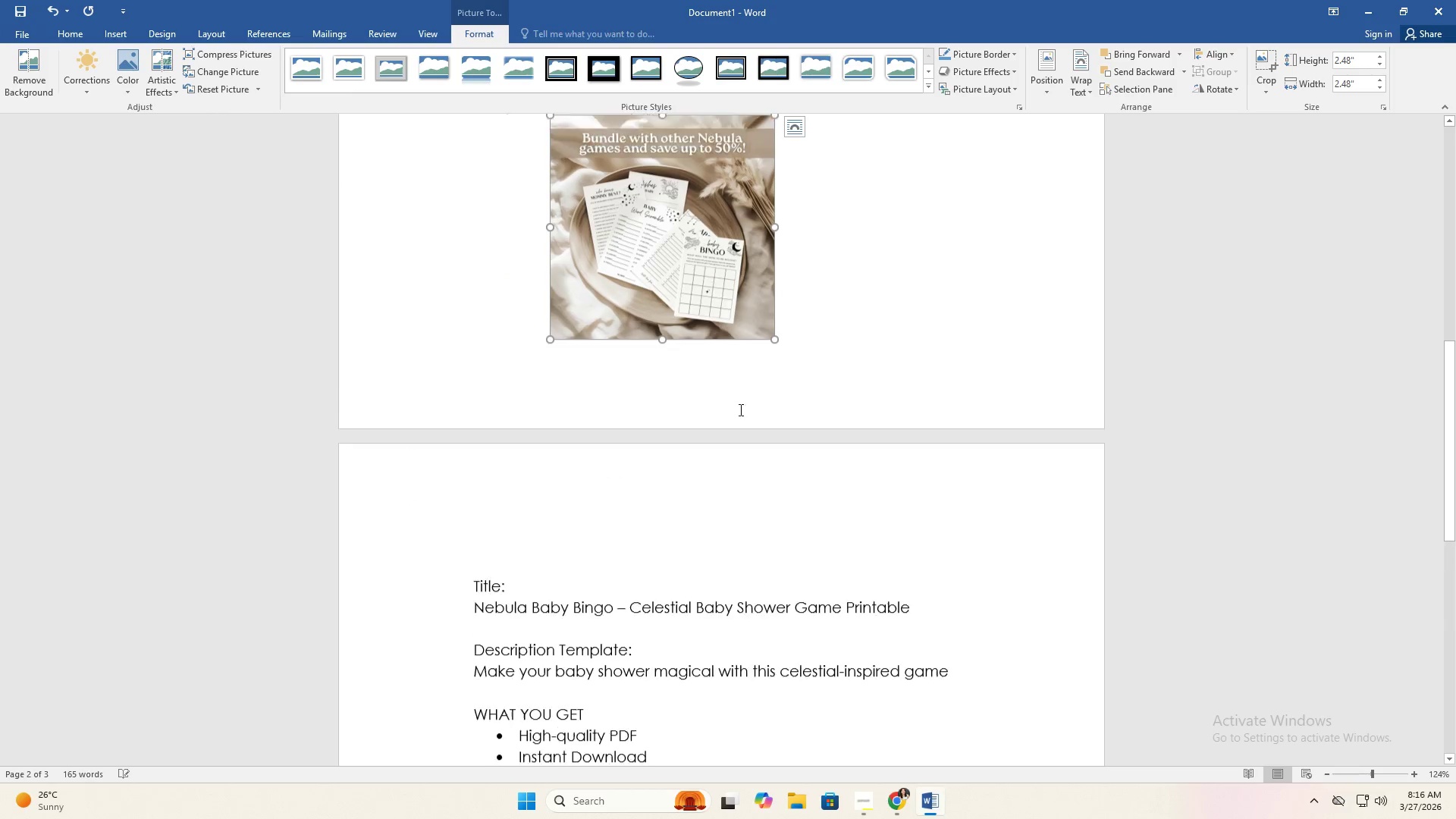 
left_click_drag(start_coordinate=[676, 325], to_coordinate=[749, 332])
 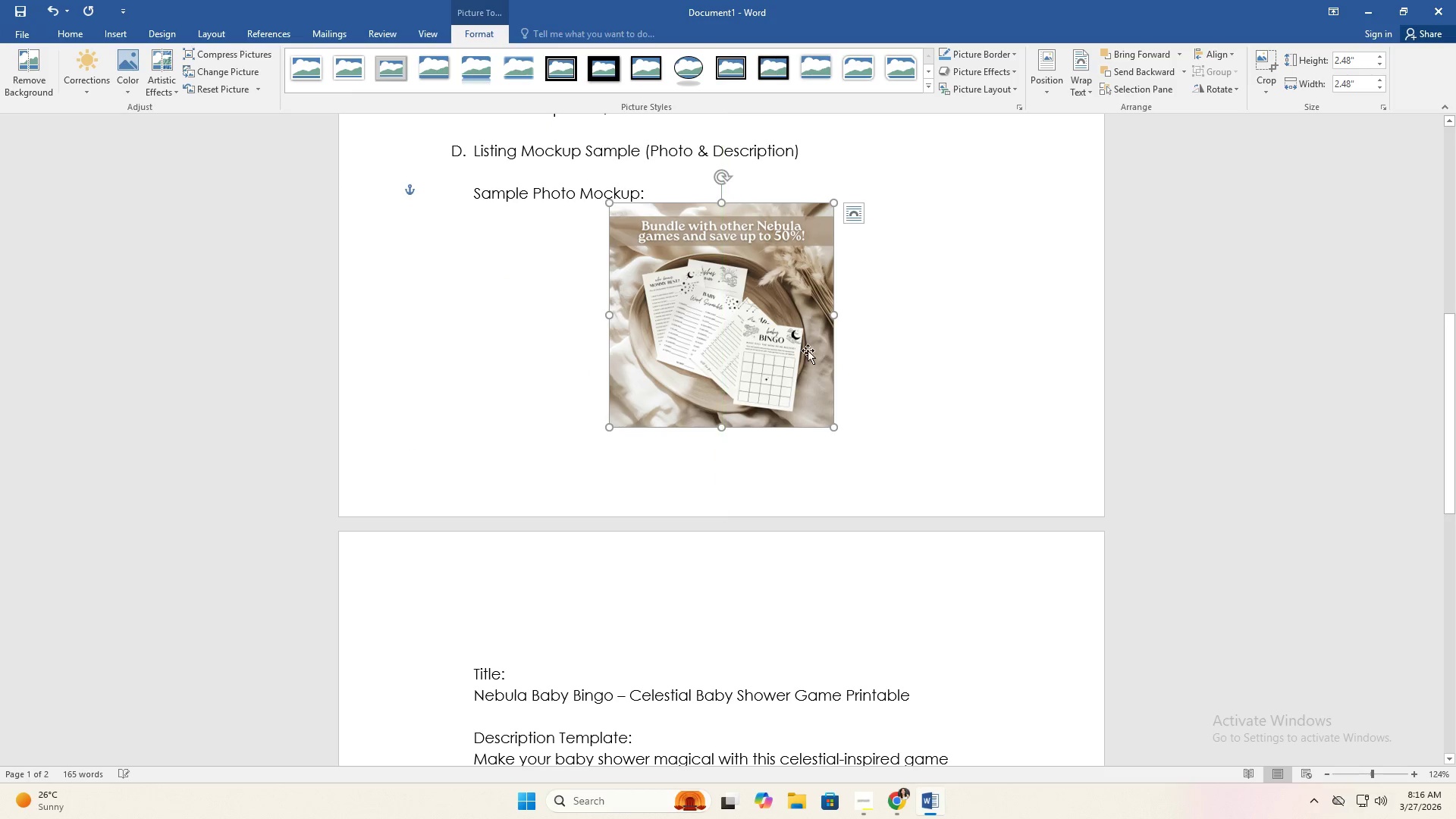 
scroll: coordinate [742, 425], scroll_direction: up, amount: 2.0
 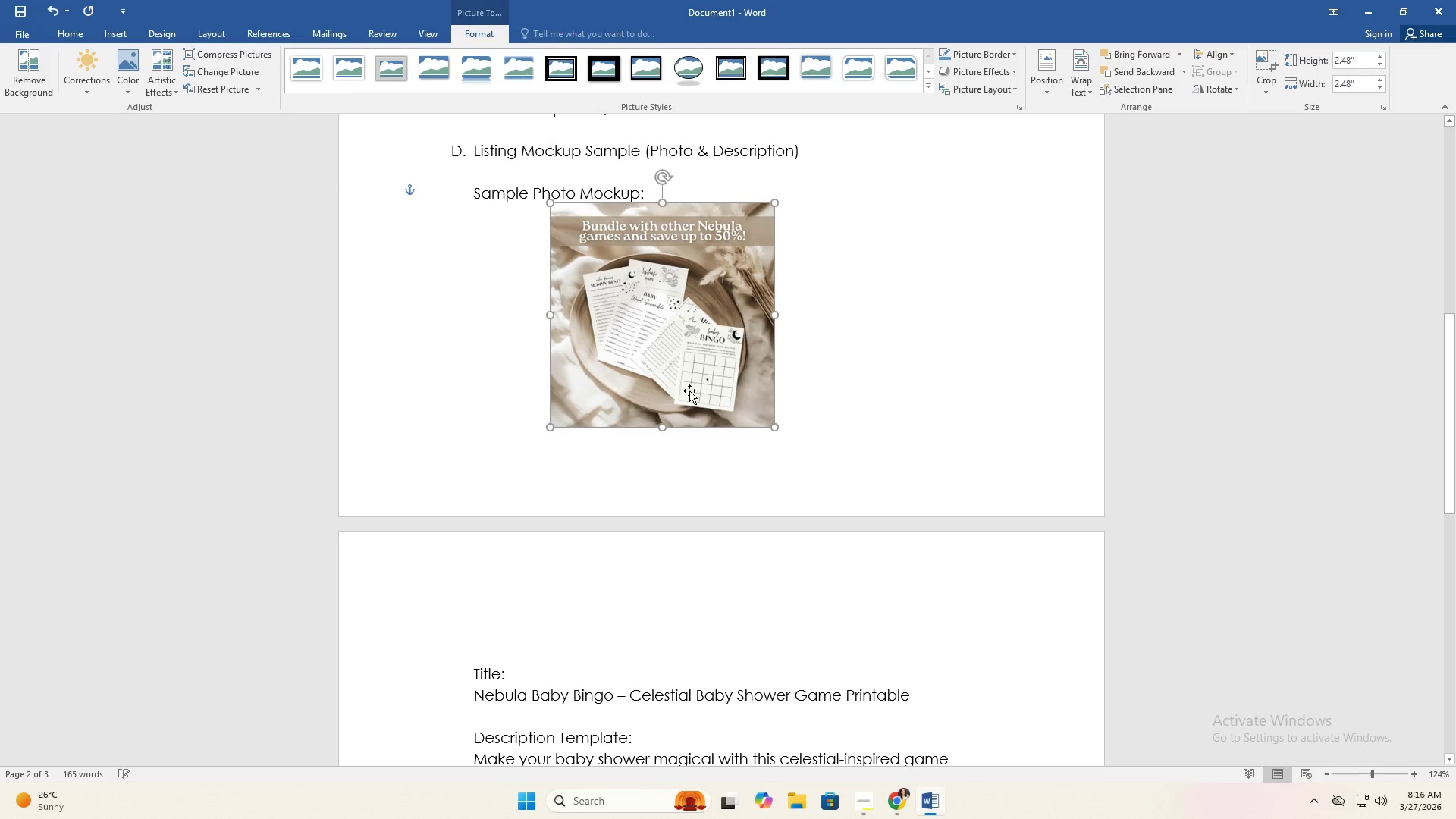 
left_click([899, 362])
 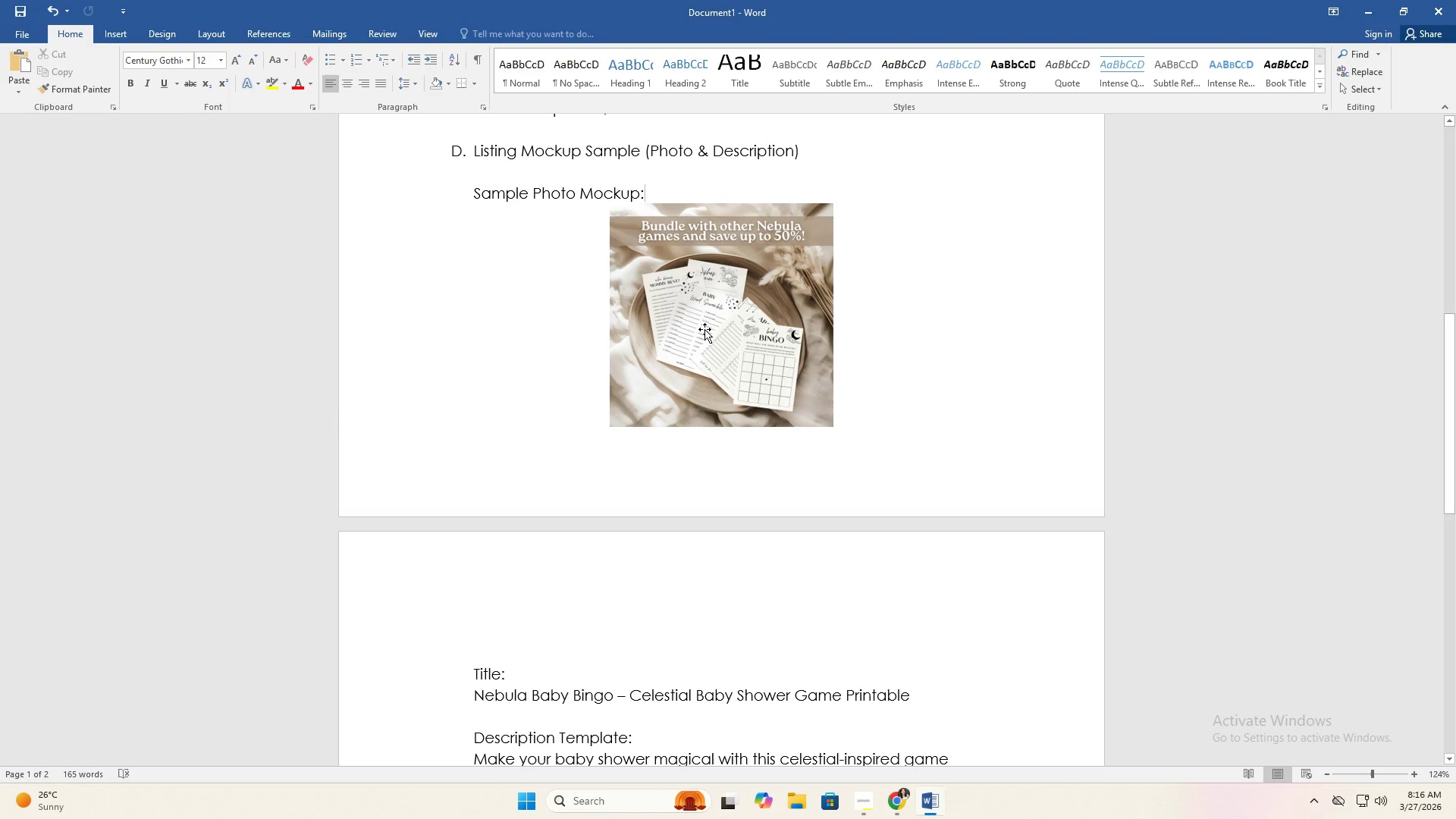 
key(Enter)
 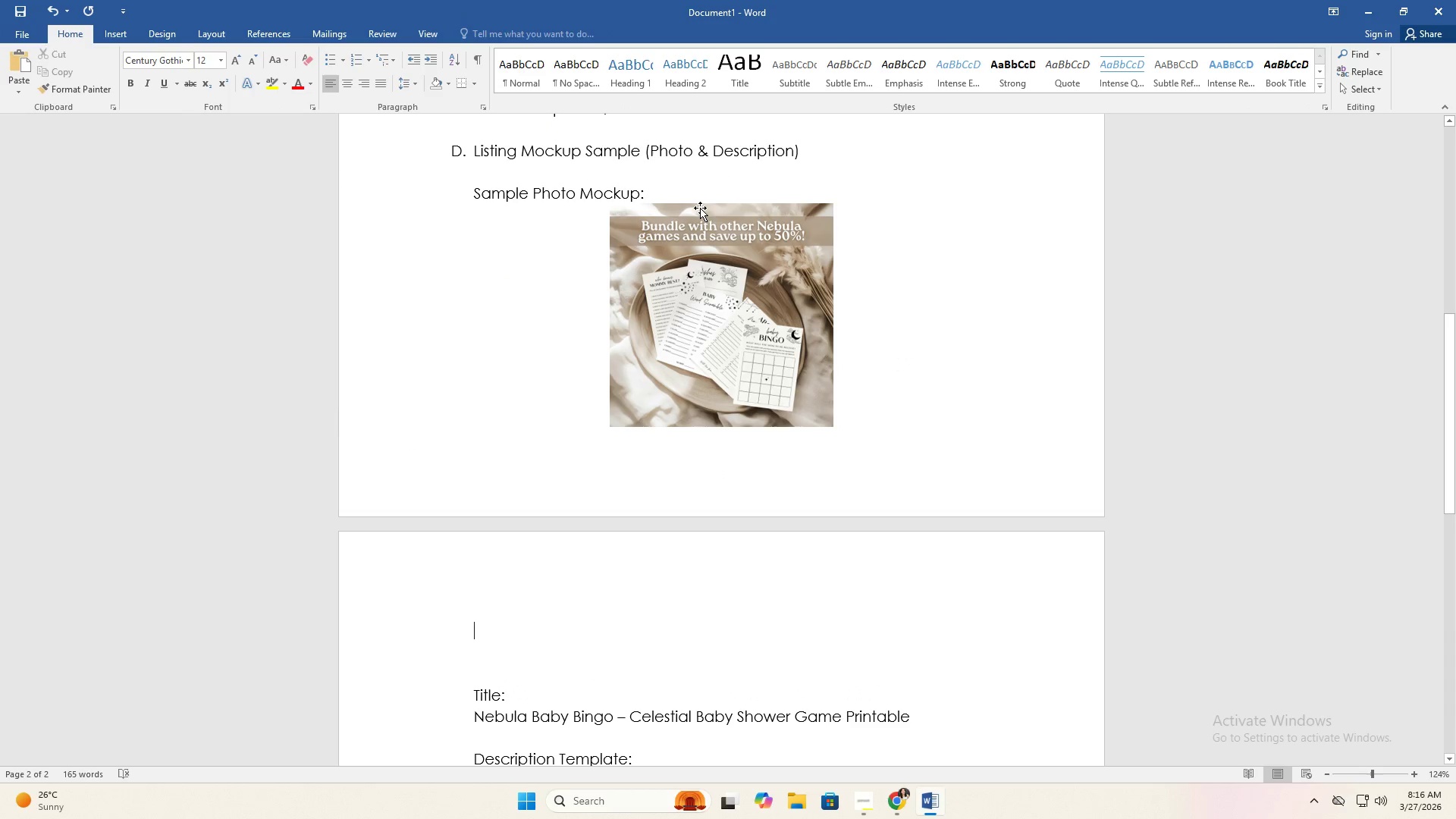 
key(Backspace)
 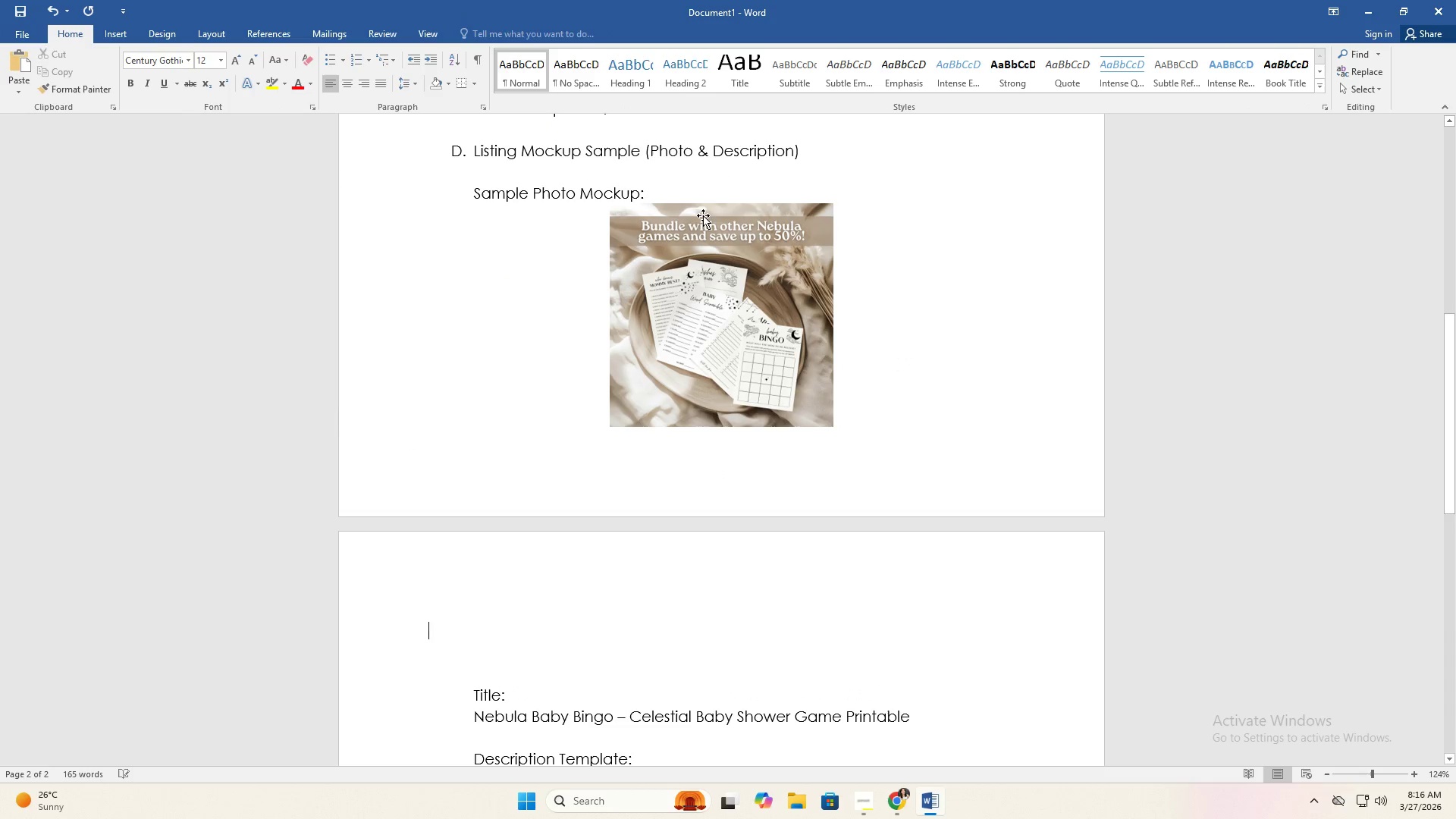 
key(Backspace)
 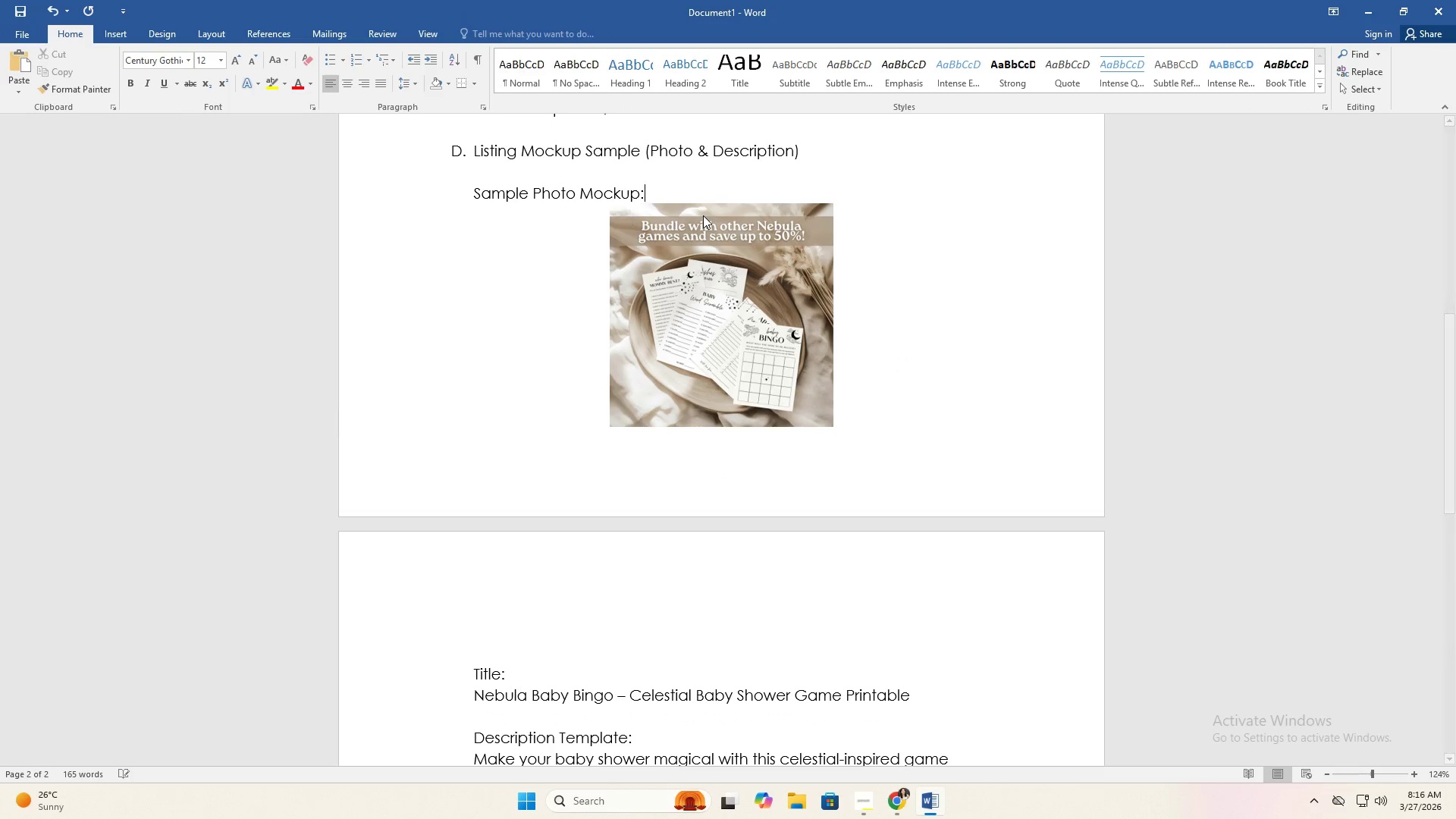 
key(Backspace)
 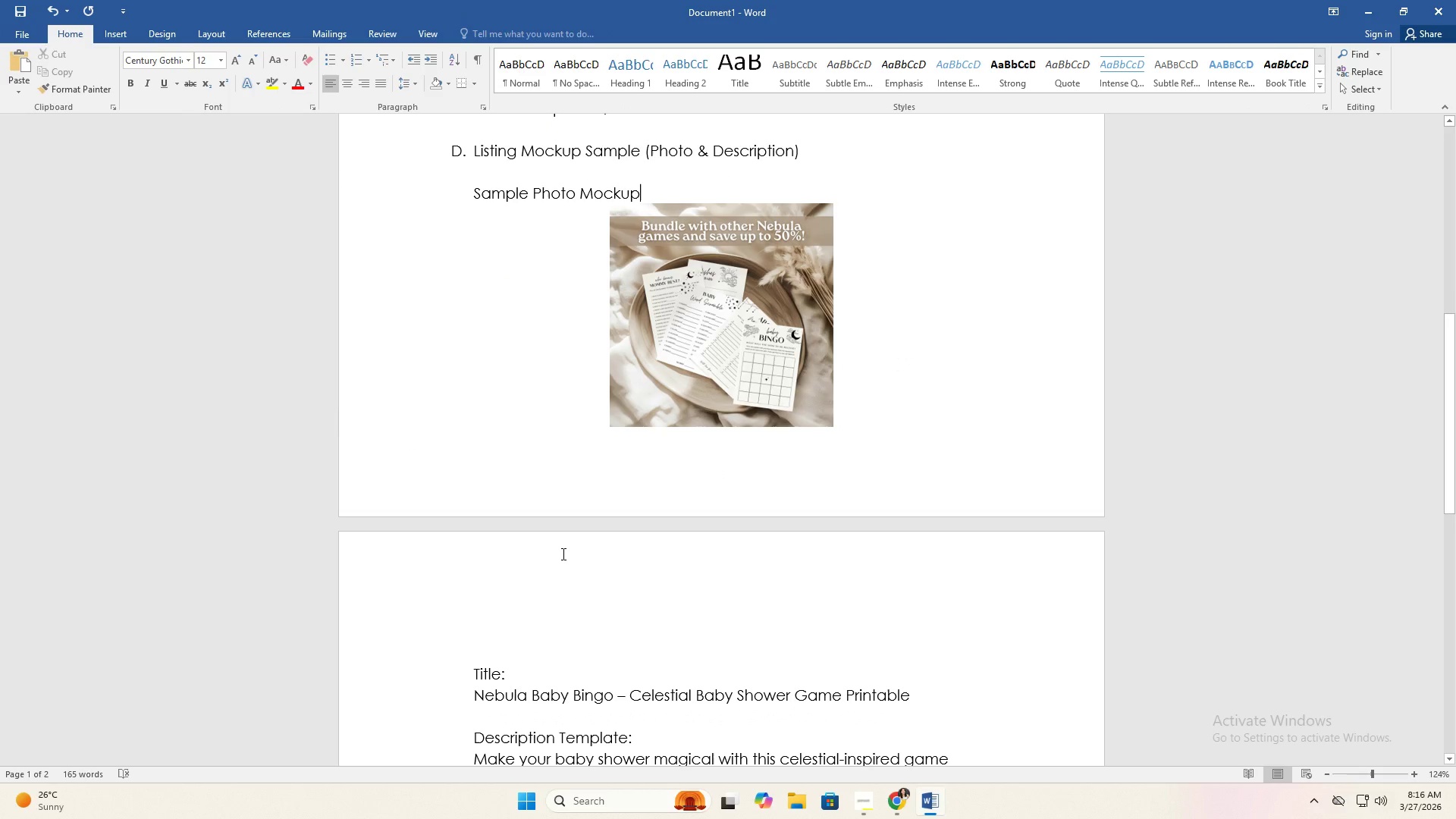 
key(Shift+ShiftRight)
 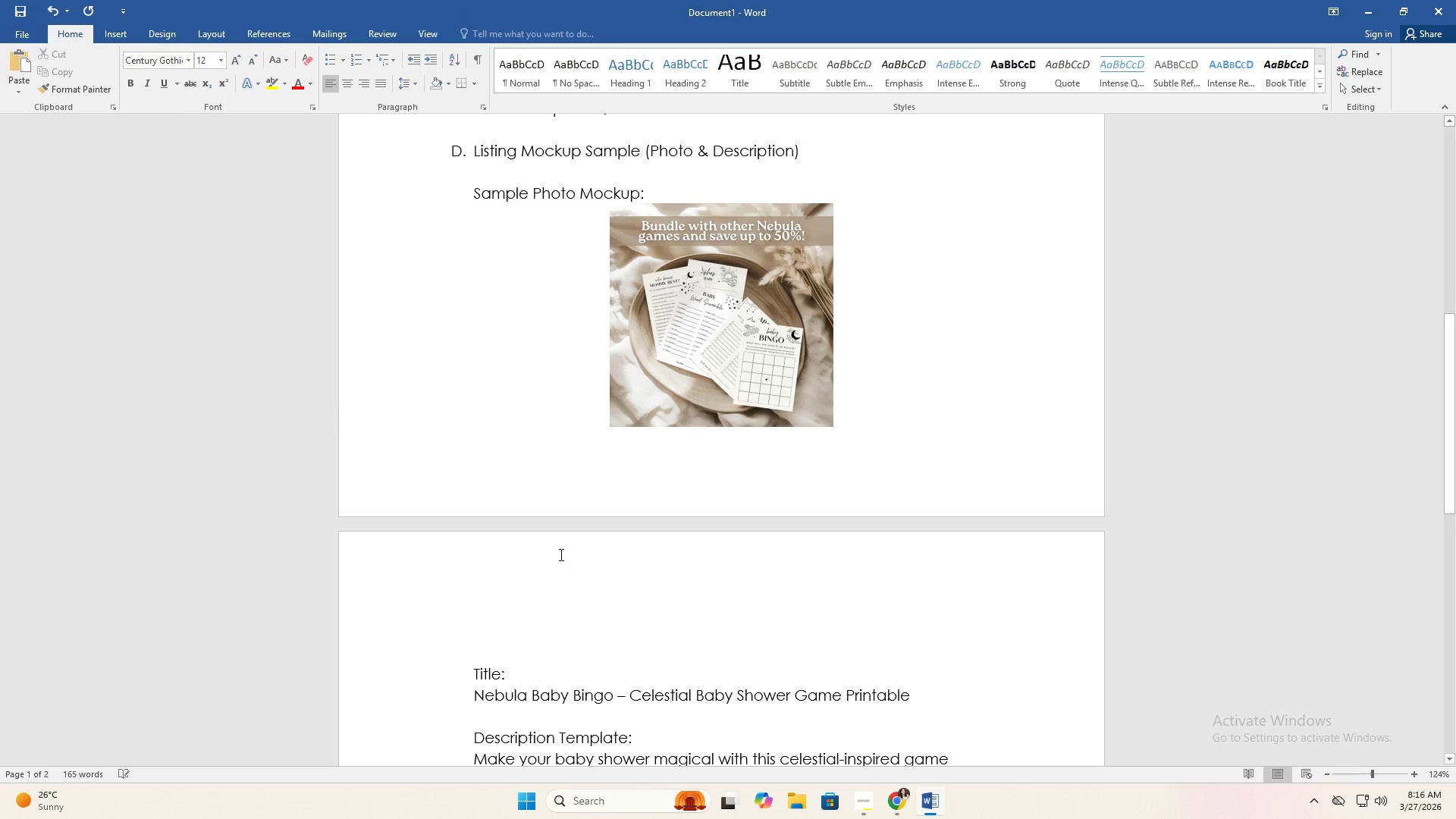 
key(Shift+Semicolon)
 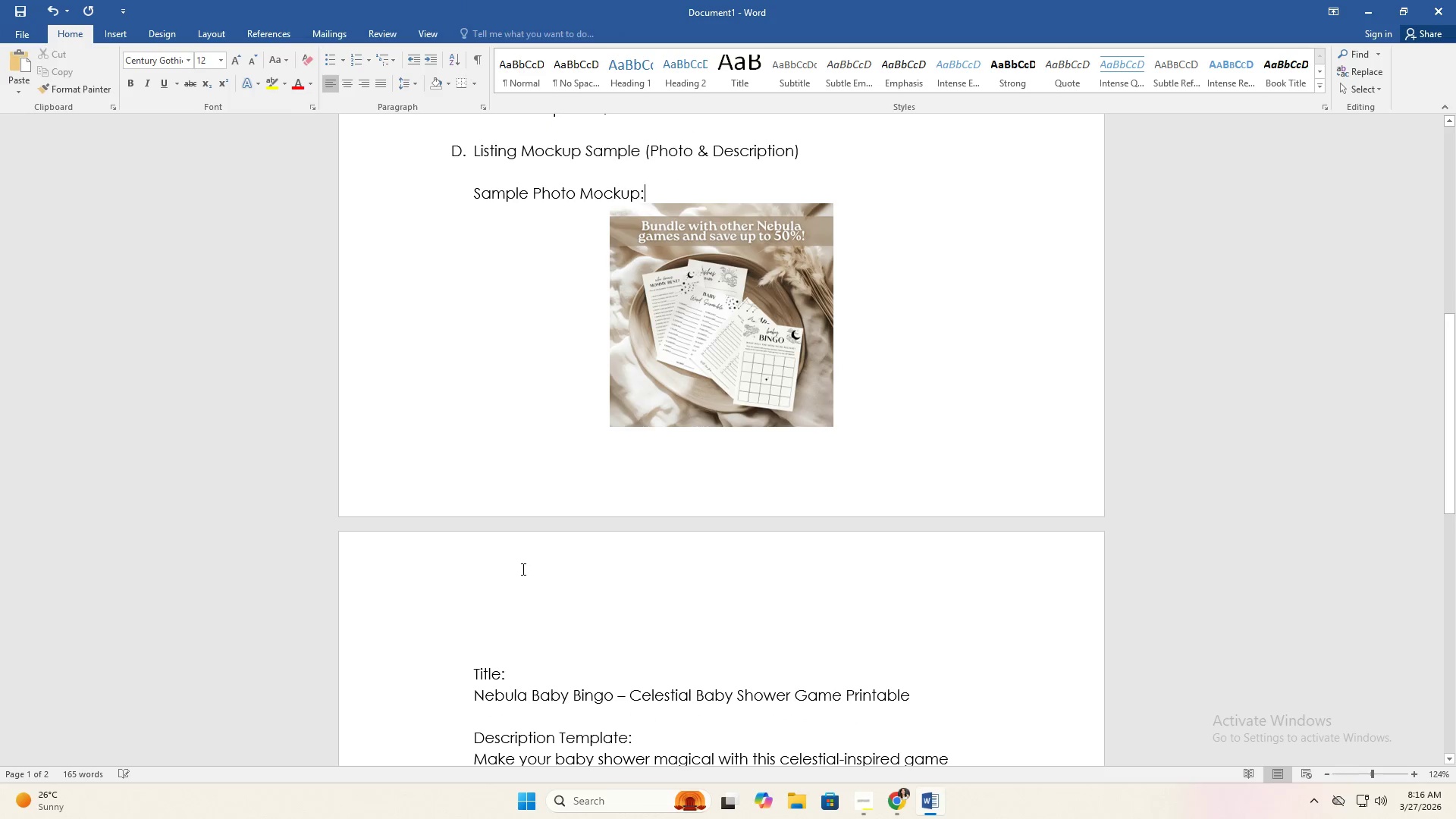 
left_click([524, 563])
 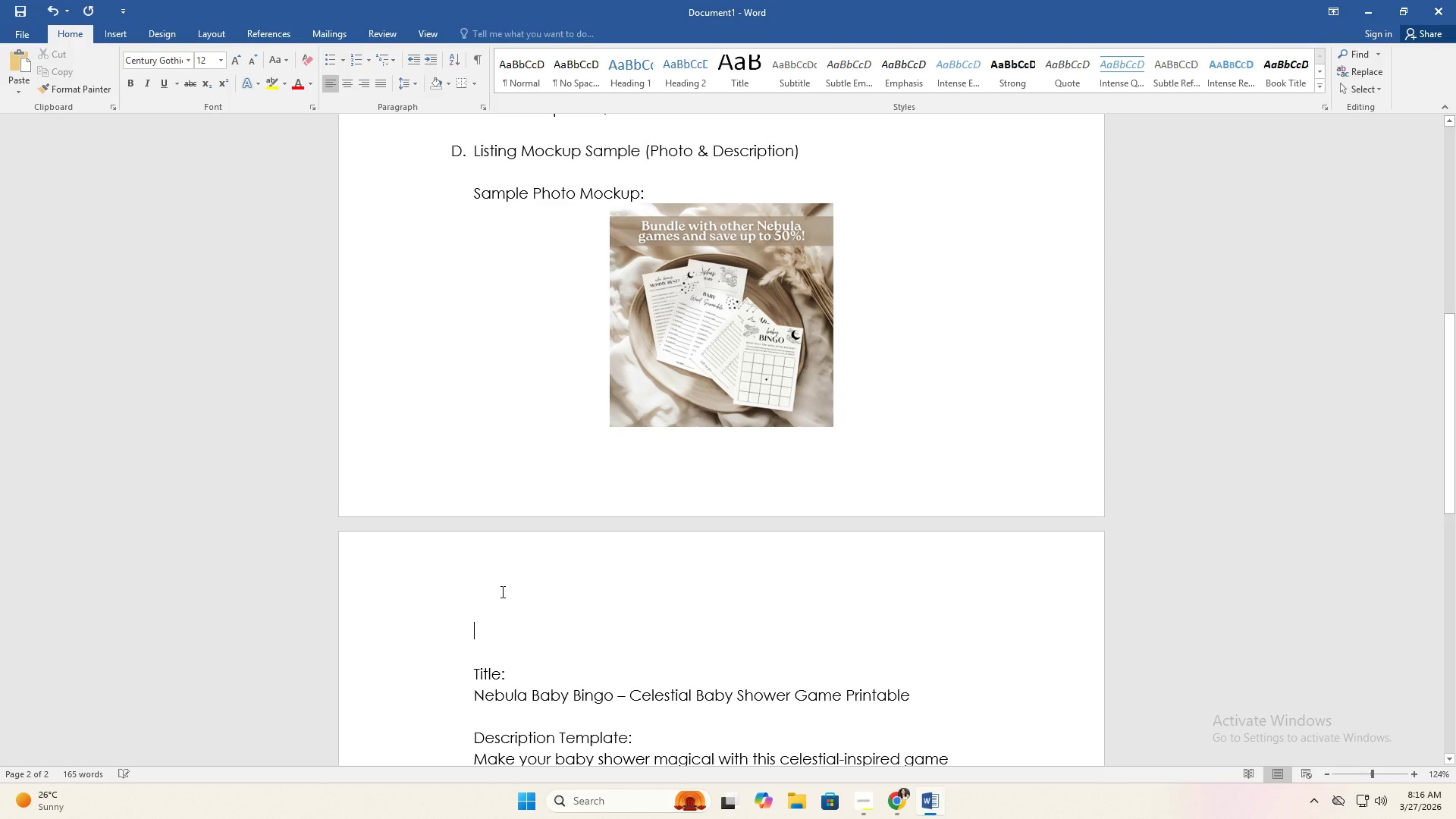 
key(Backspace)
 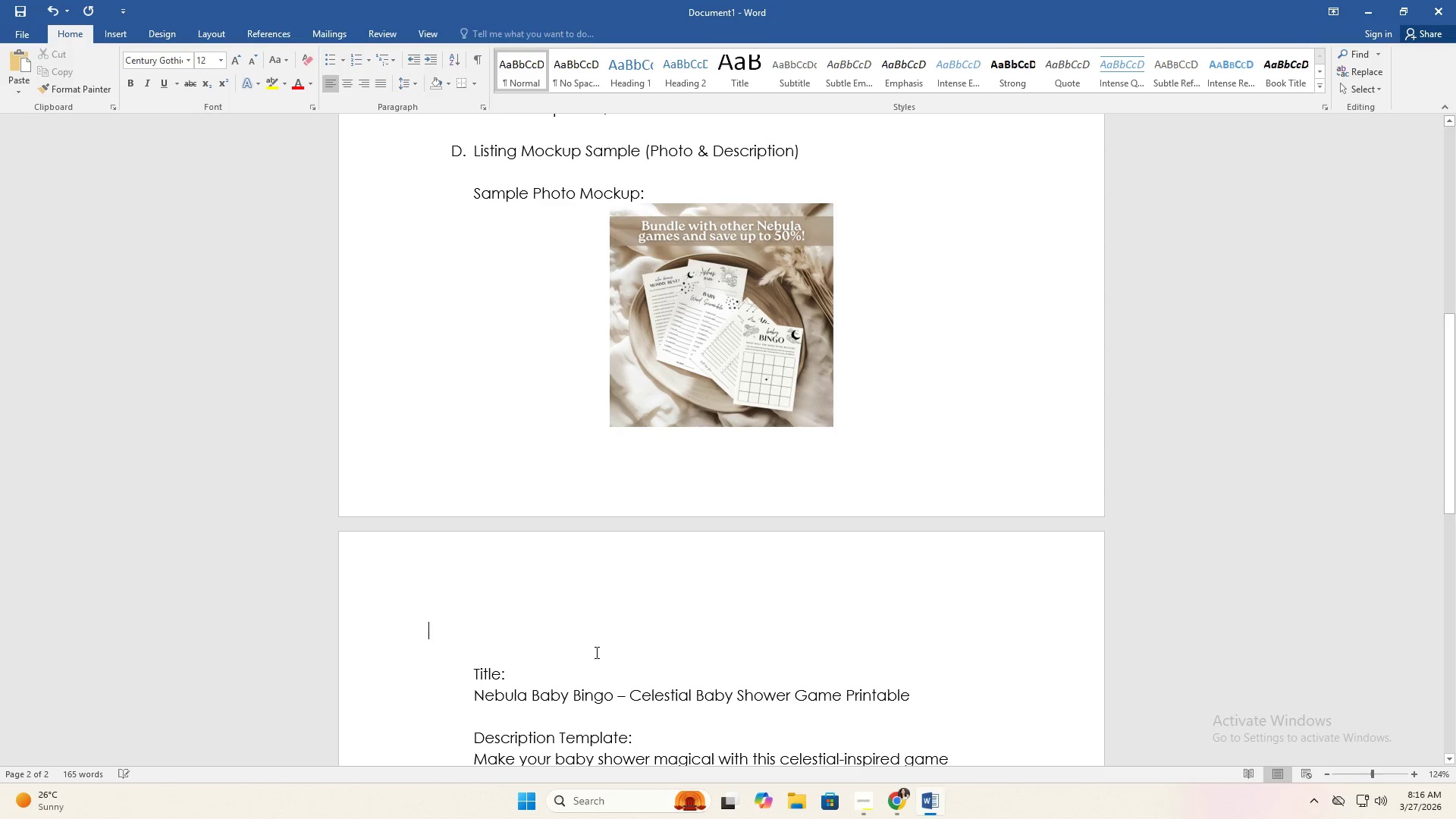 
key(Backspace)
 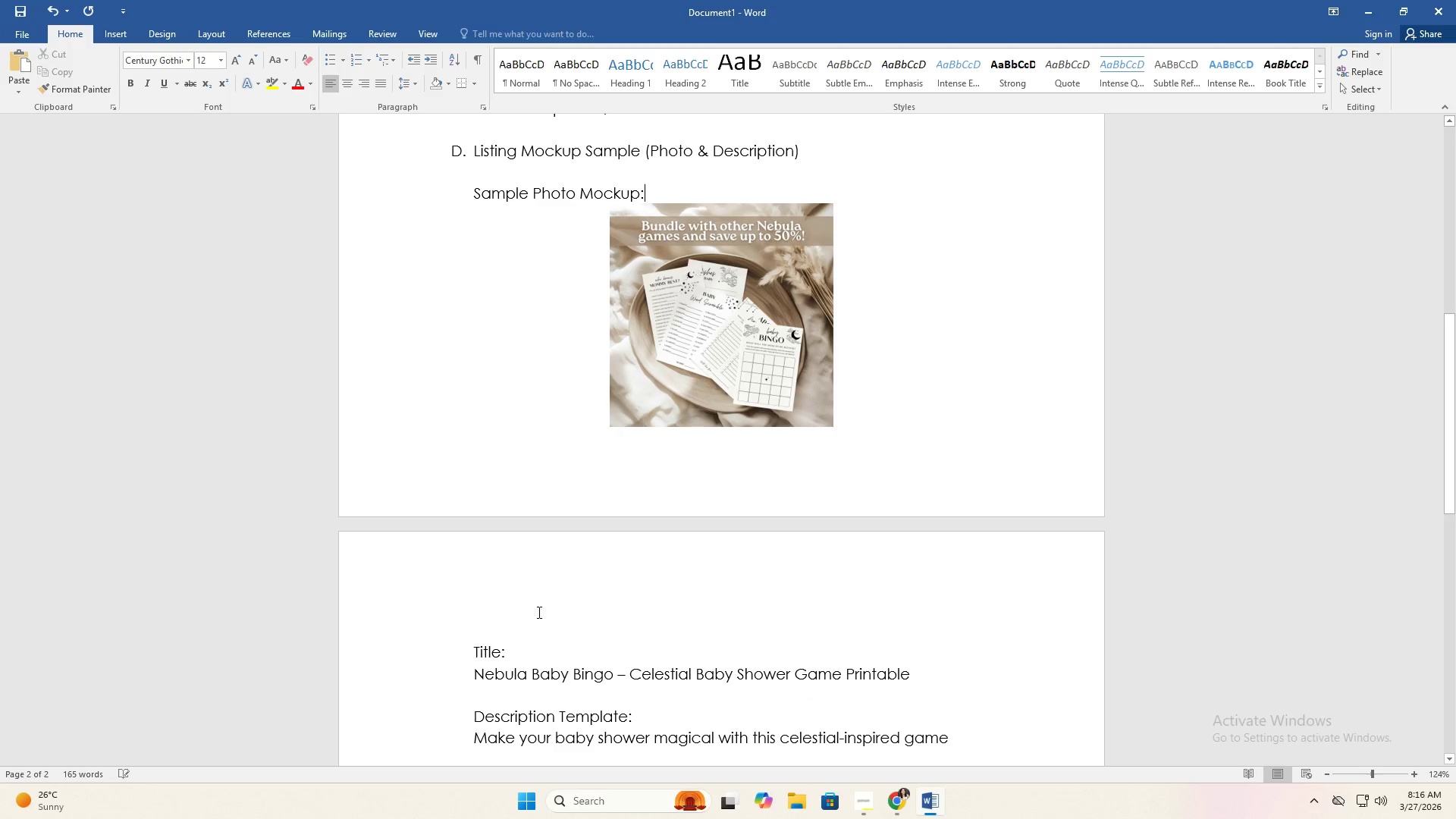 
left_click([522, 590])
 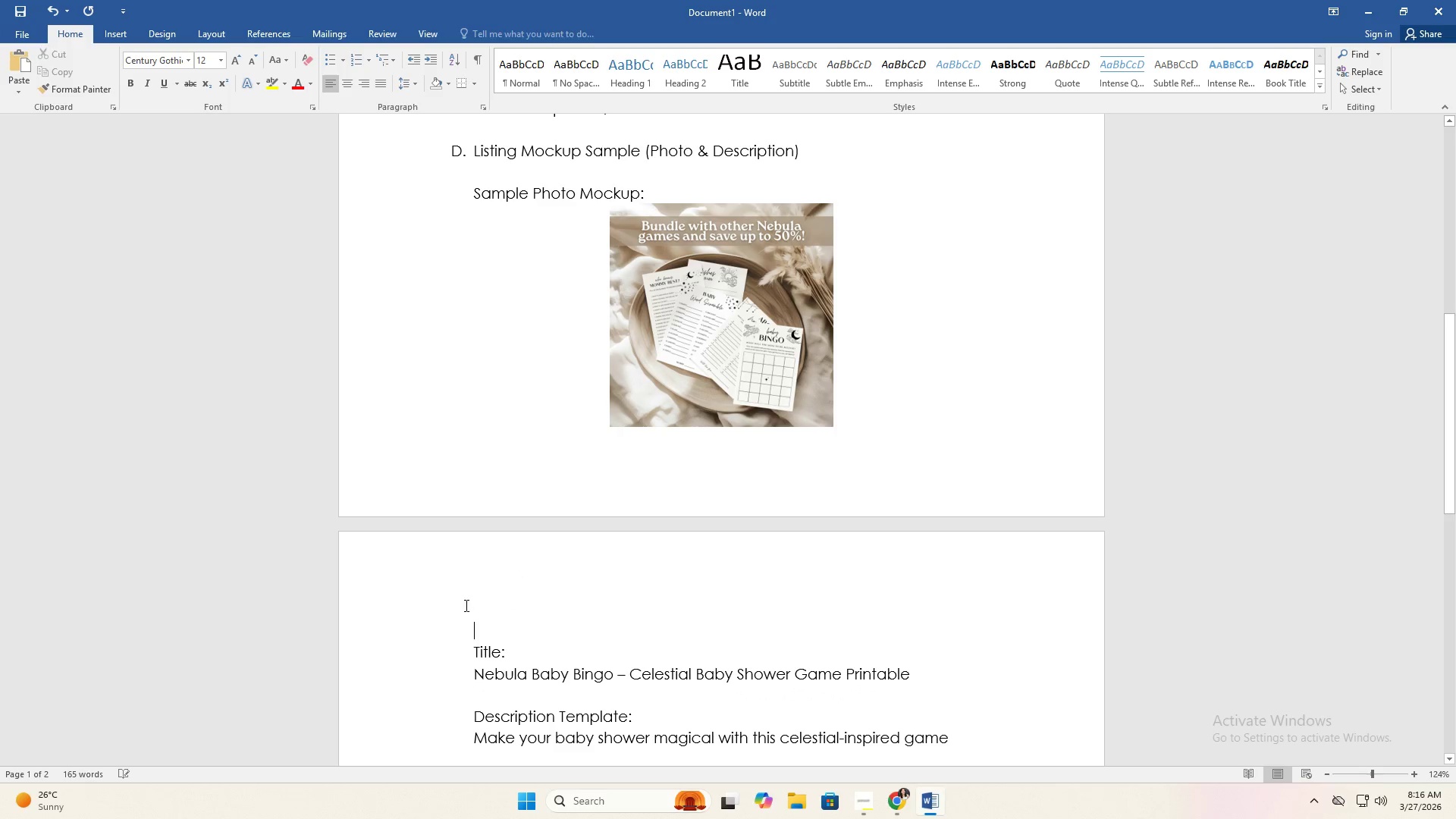 
key(Backspace)
 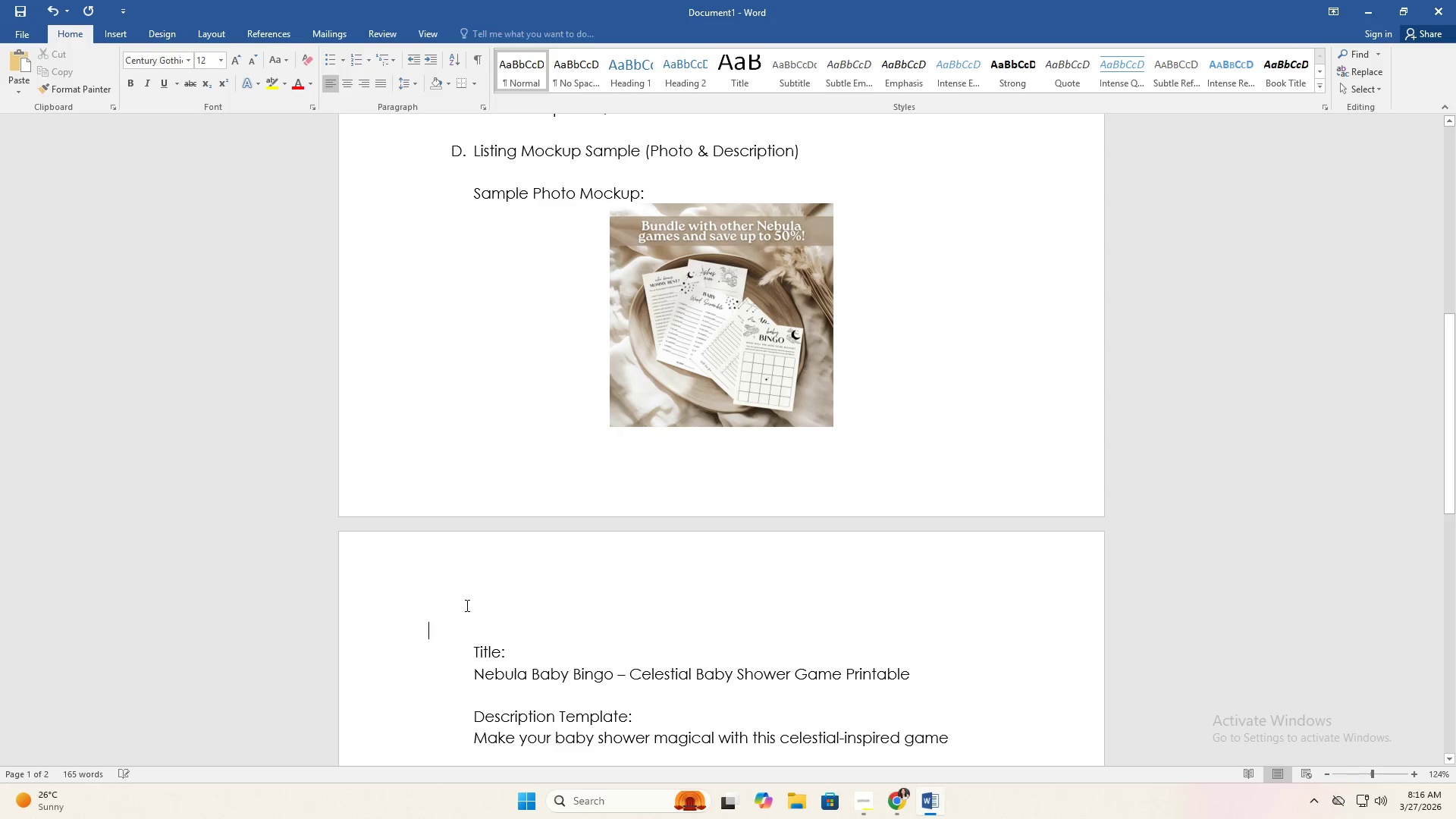 
key(Backspace)
 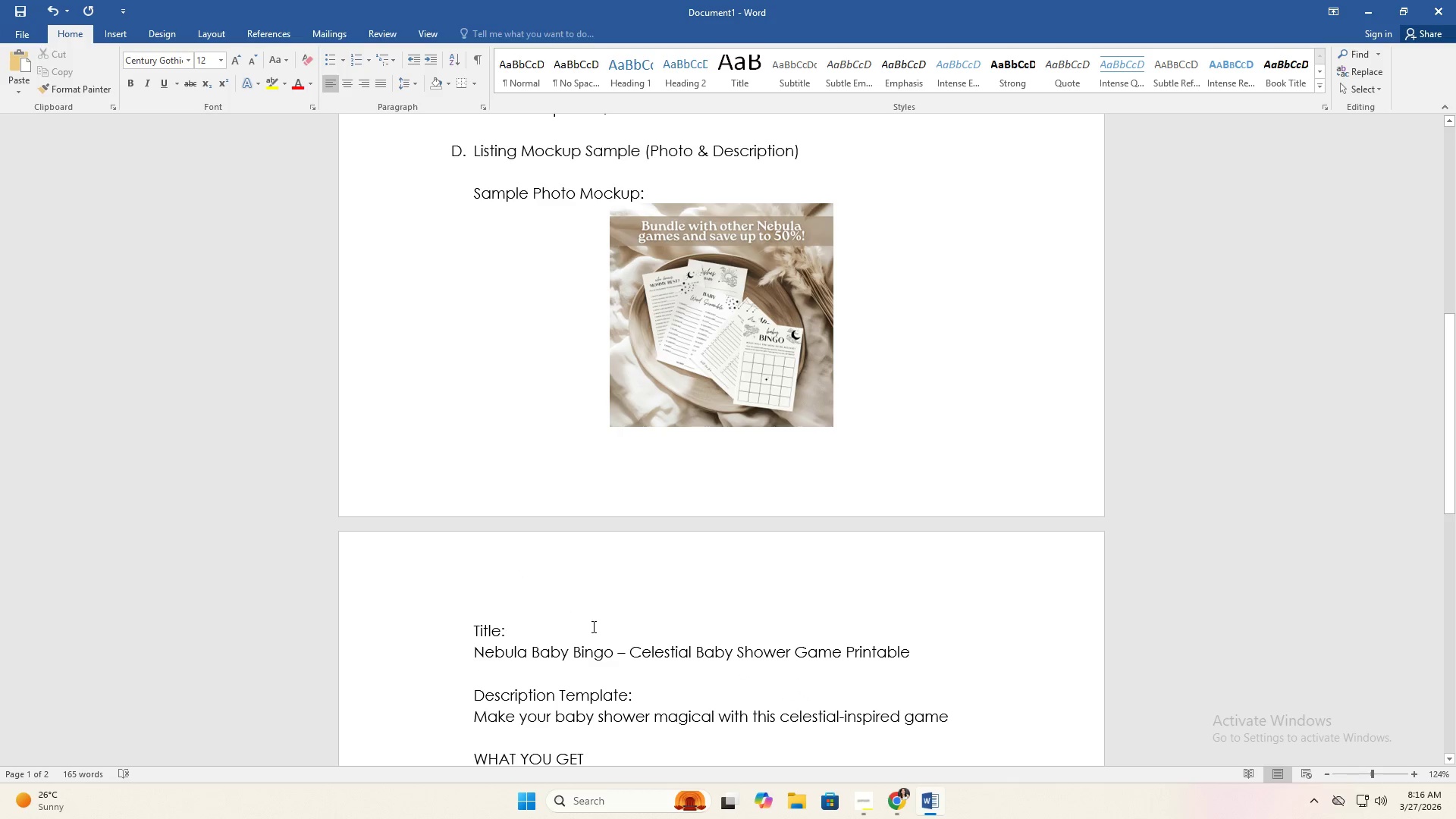 
left_click([534, 623])
 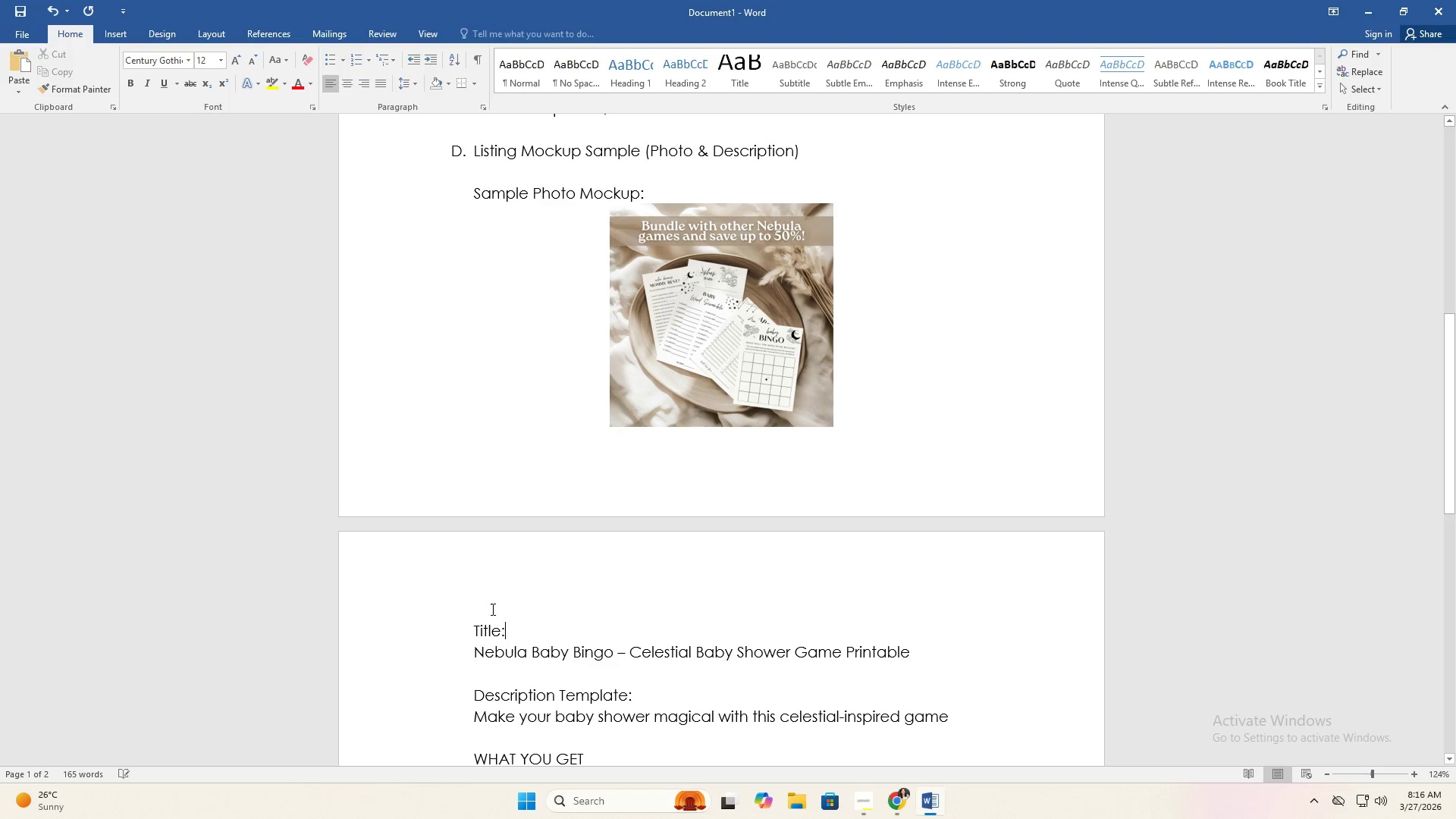 
left_click([487, 605])
 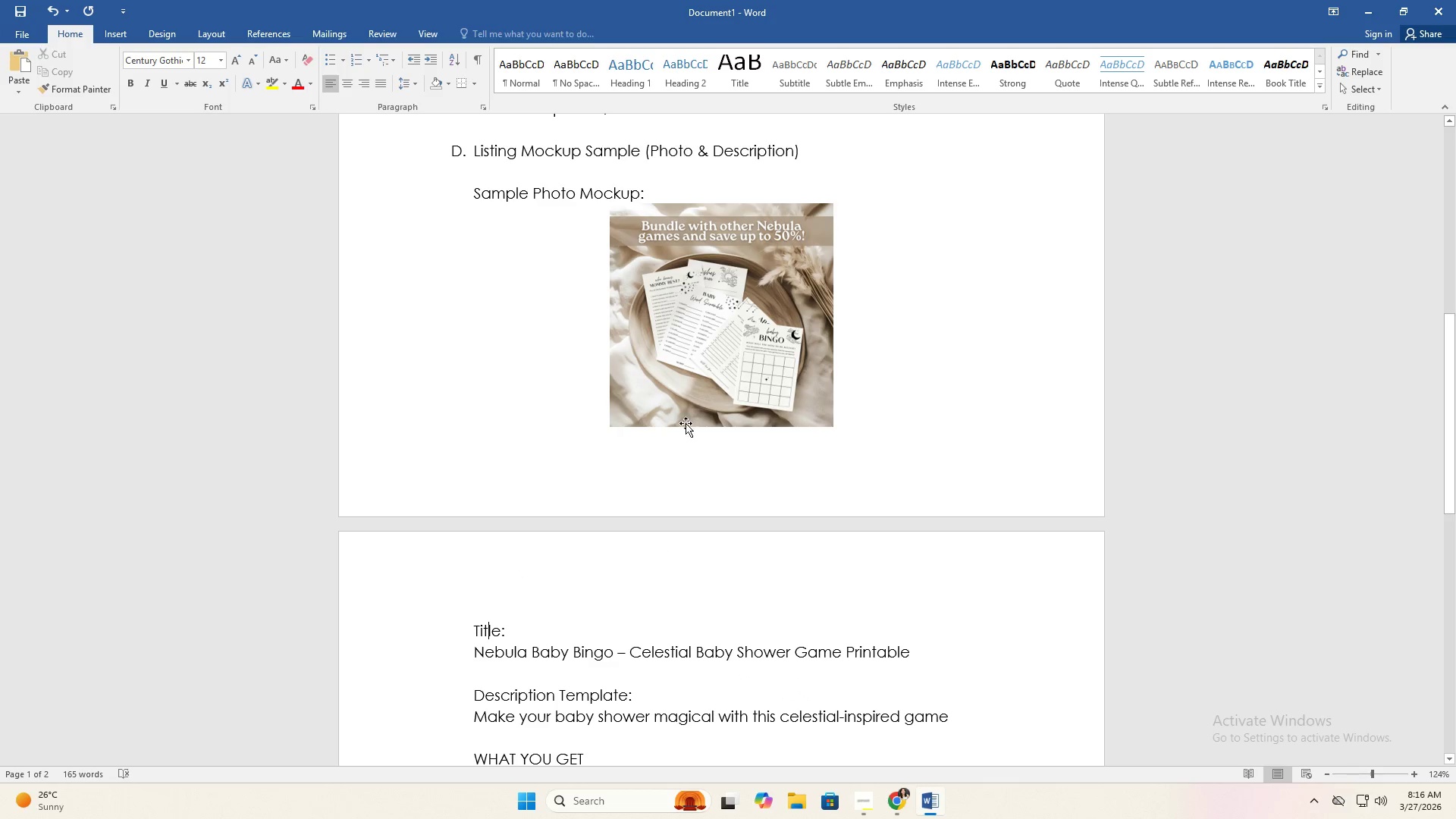 
left_click([695, 362])
 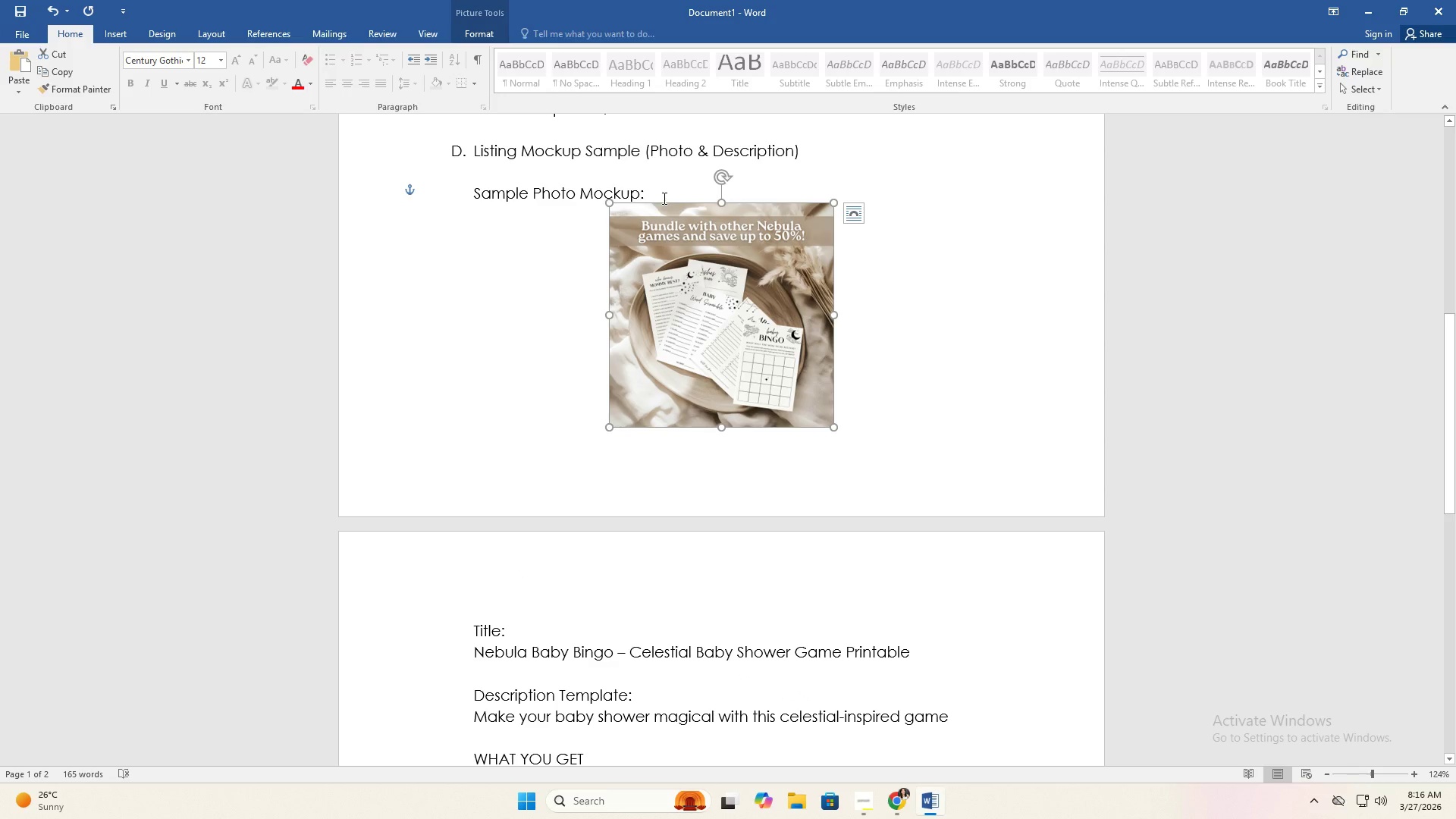 
double_click([690, 263])
 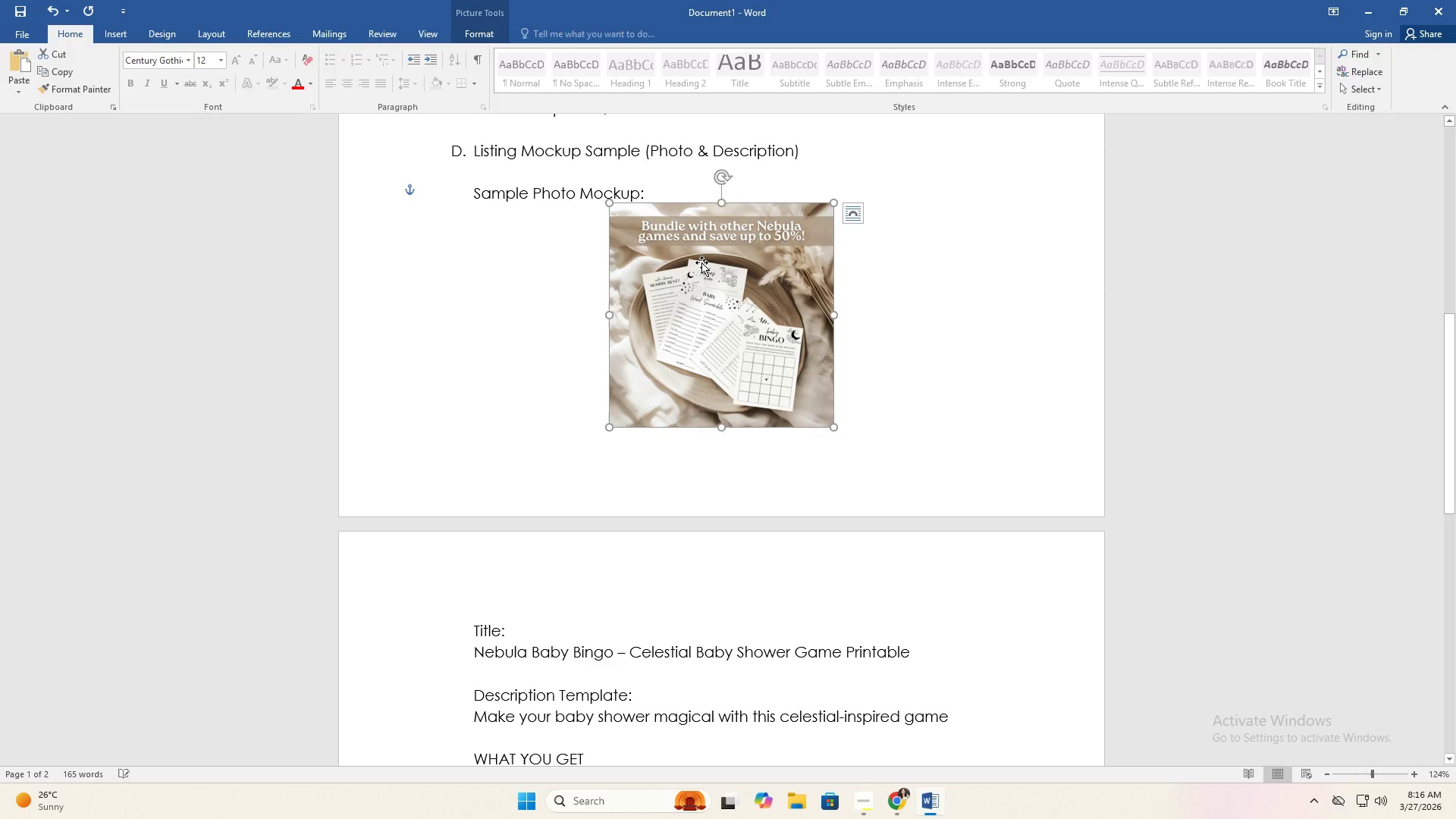 
left_click_drag(start_coordinate=[701, 262], to_coordinate=[706, 444])
 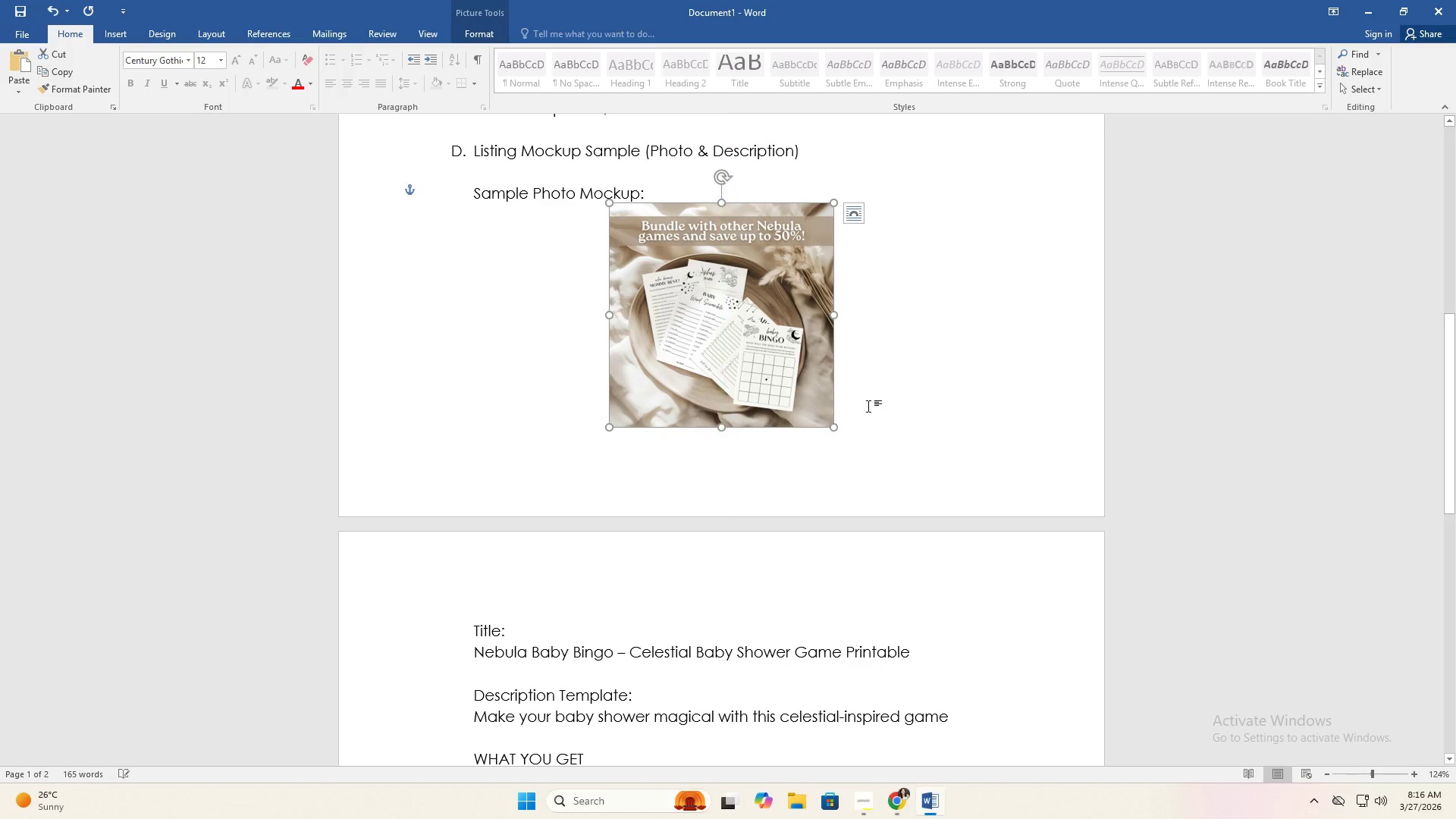 
left_click([891, 389])
 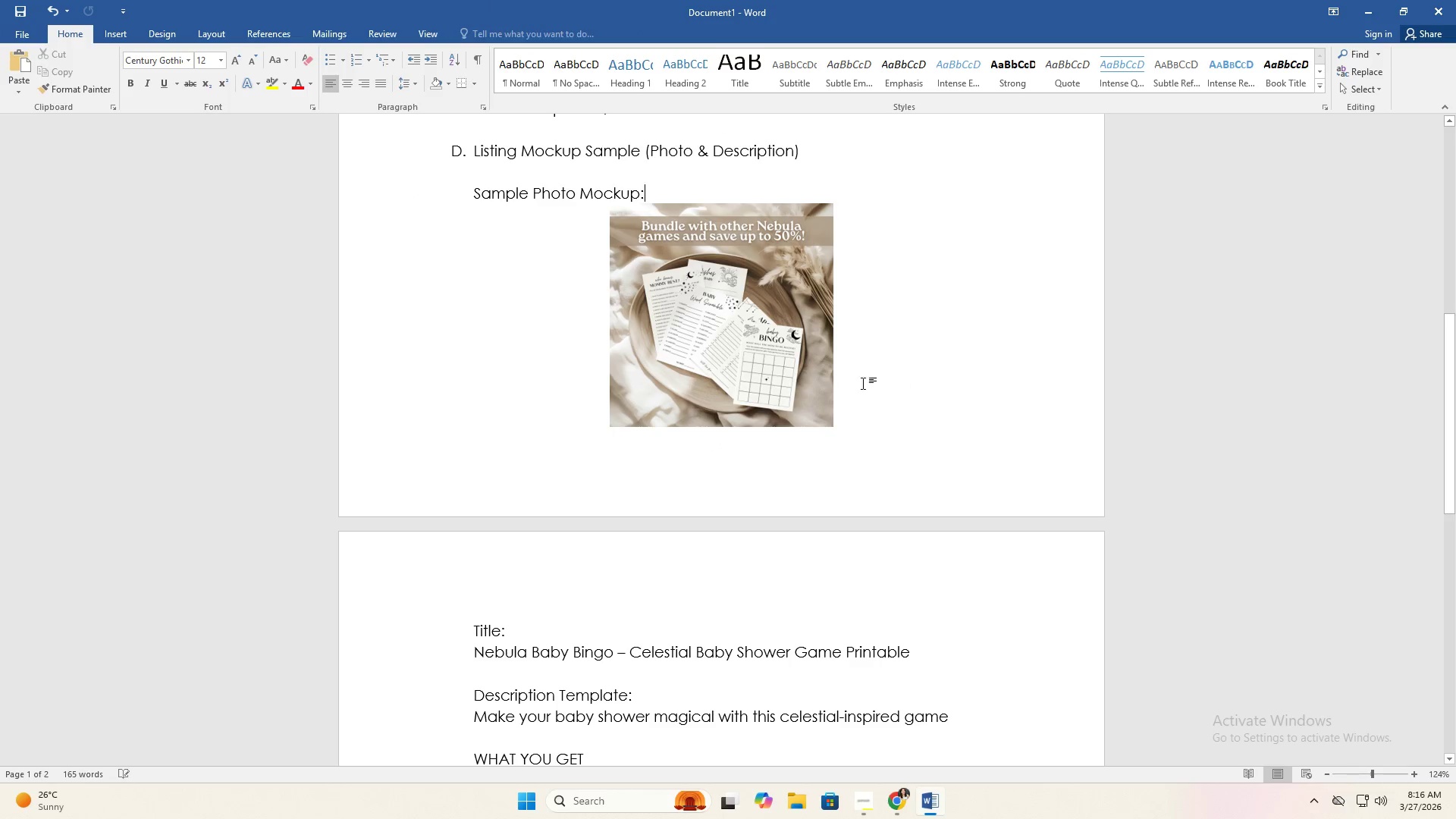 
scroll: coordinate [842, 400], scroll_direction: up, amount: 3.0
 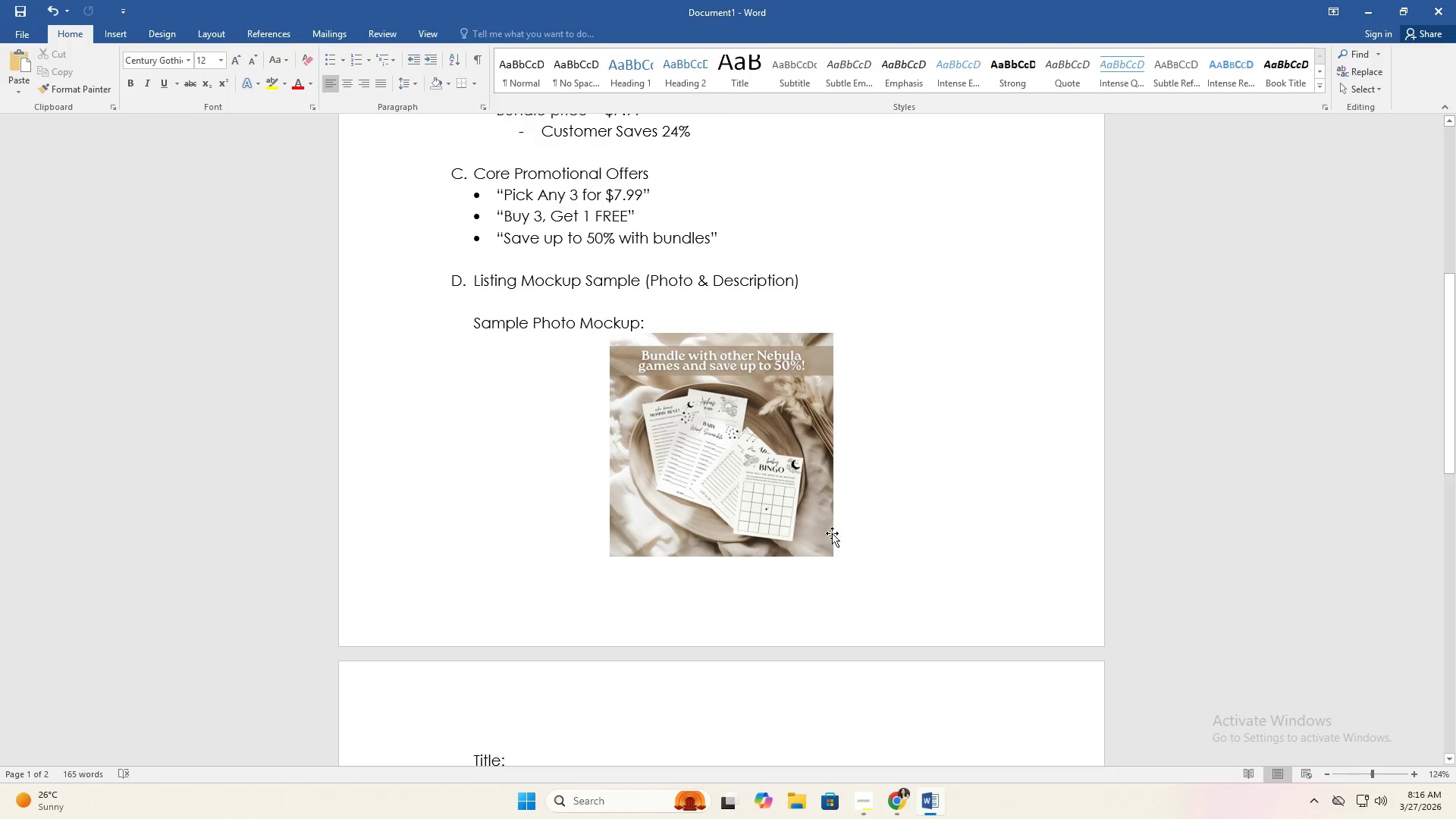 
left_click_drag(start_coordinate=[766, 515], to_coordinate=[634, 541])
 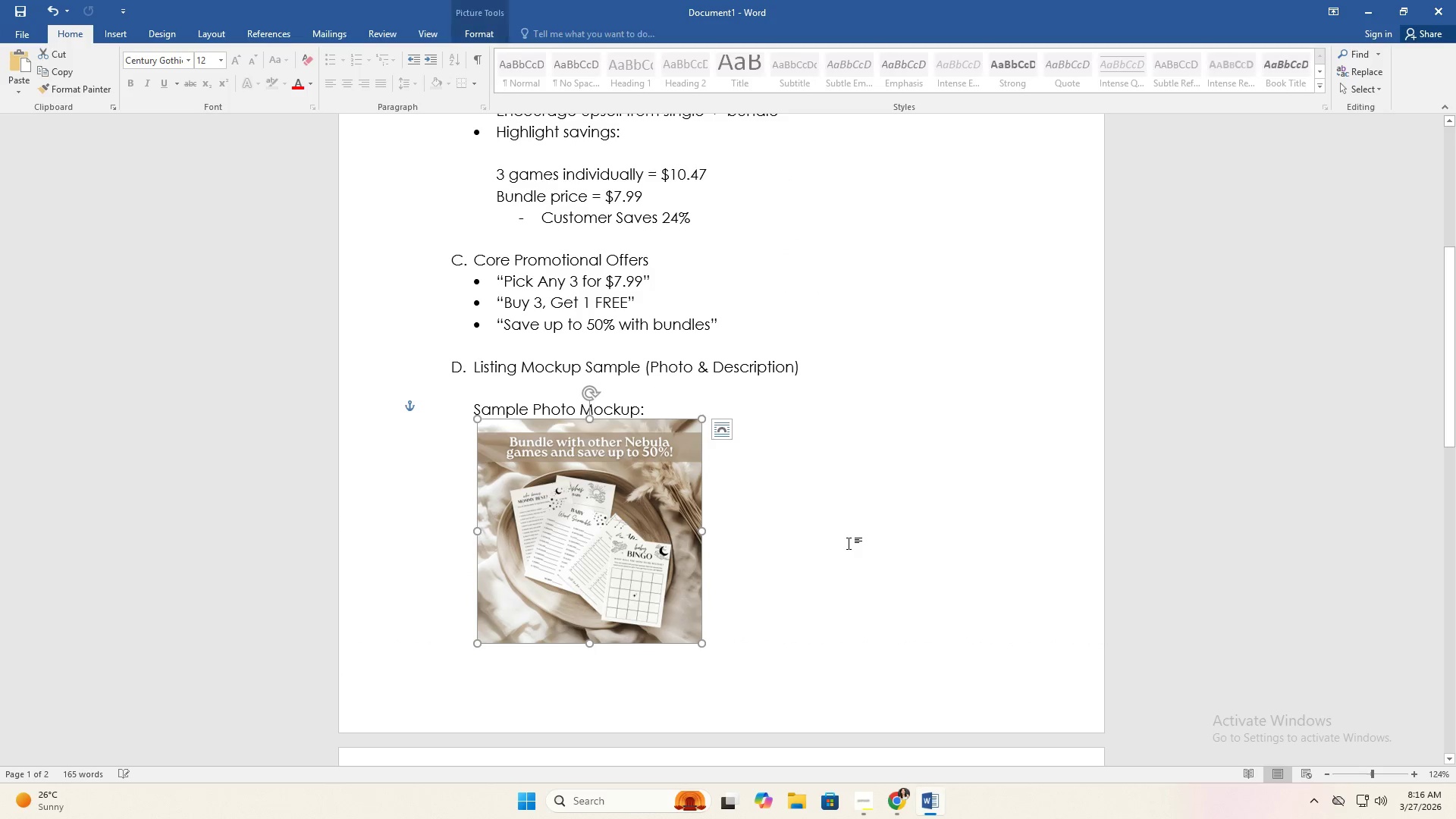 
scroll: coordinate [780, 482], scroll_direction: up, amount: 2.0
 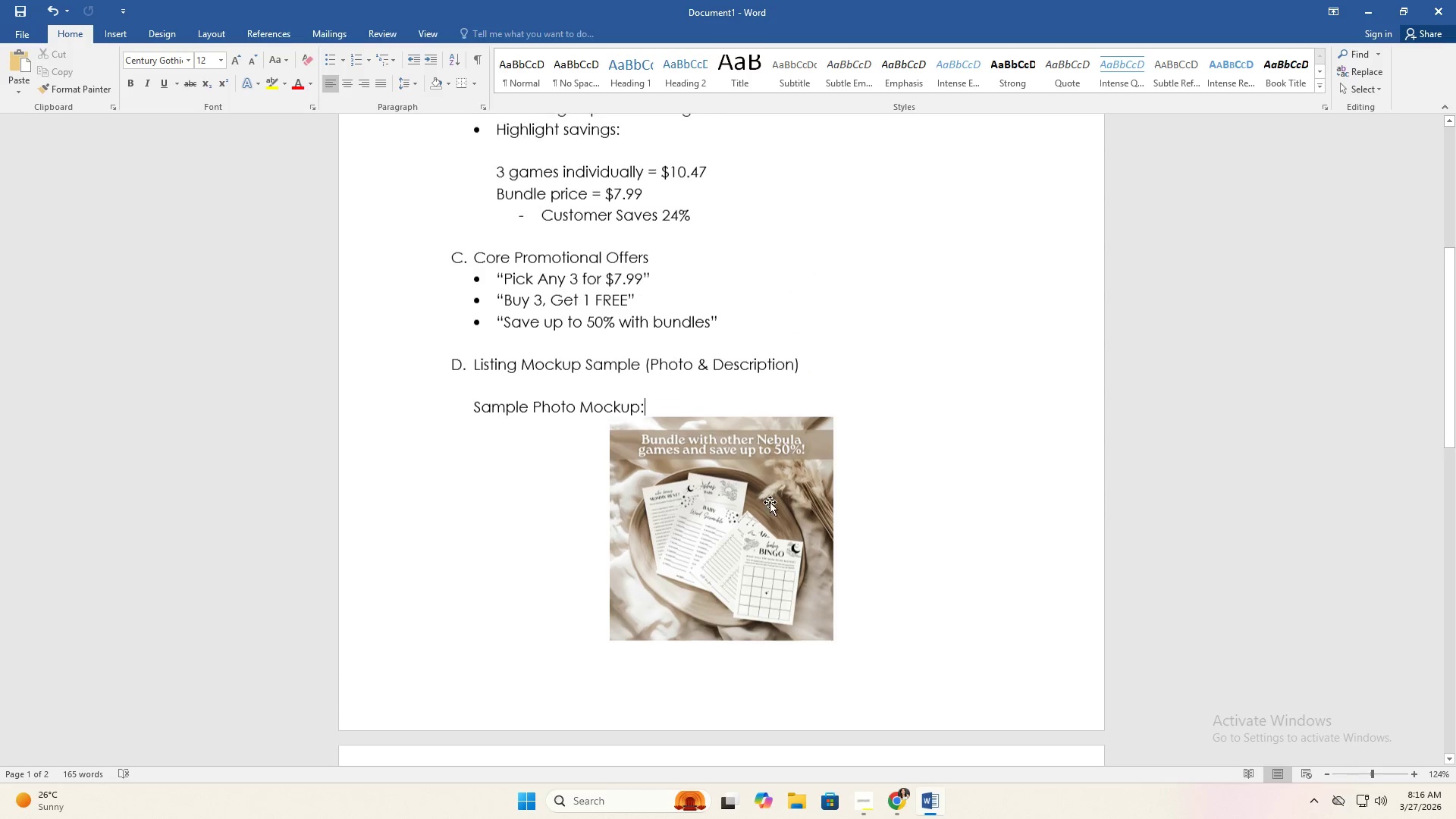 
left_click([849, 543])
 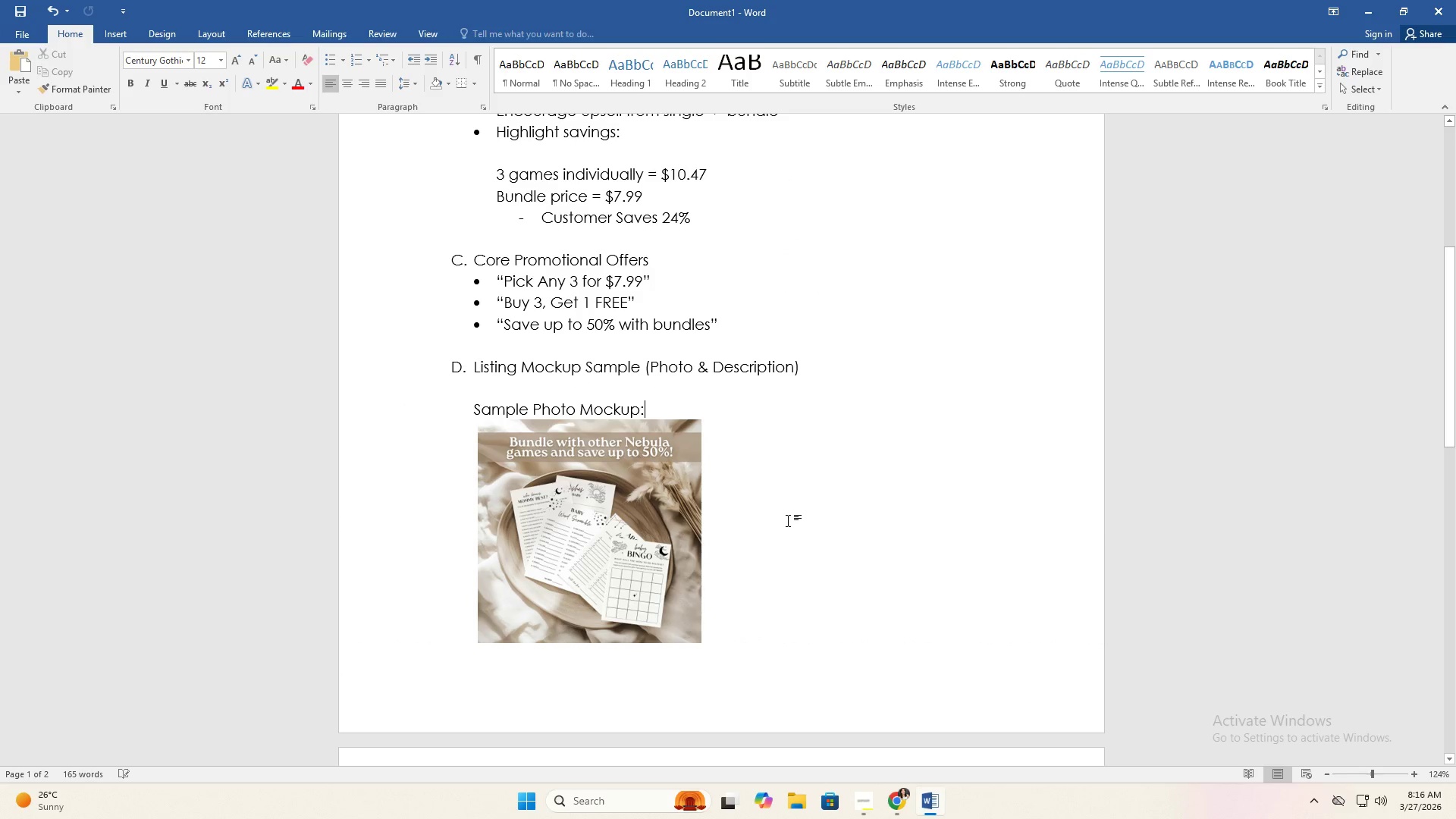 
left_click_drag(start_coordinate=[636, 476], to_coordinate=[764, 512])
 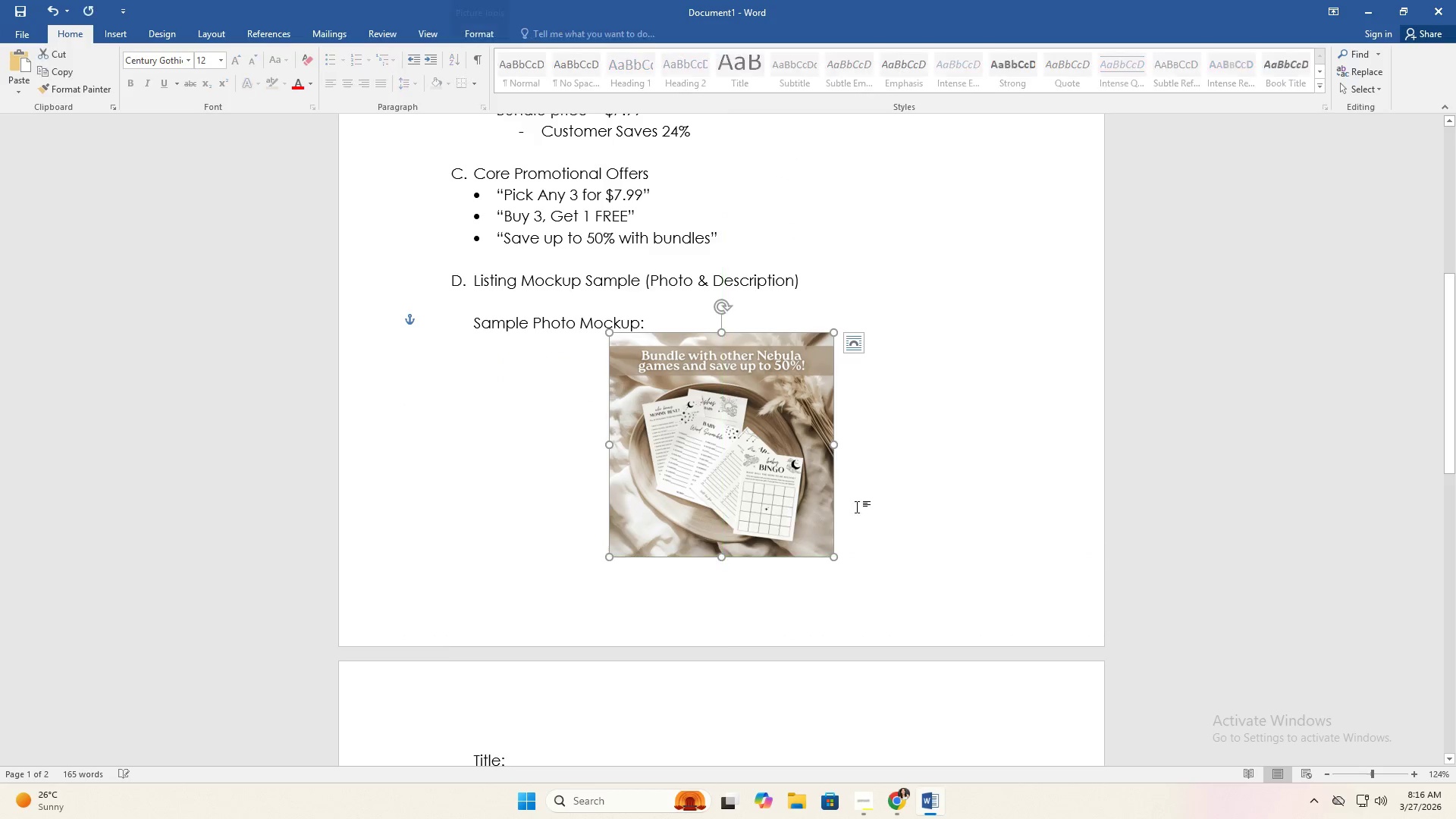 
scroll: coordinate [788, 520], scroll_direction: down, amount: 2.0
 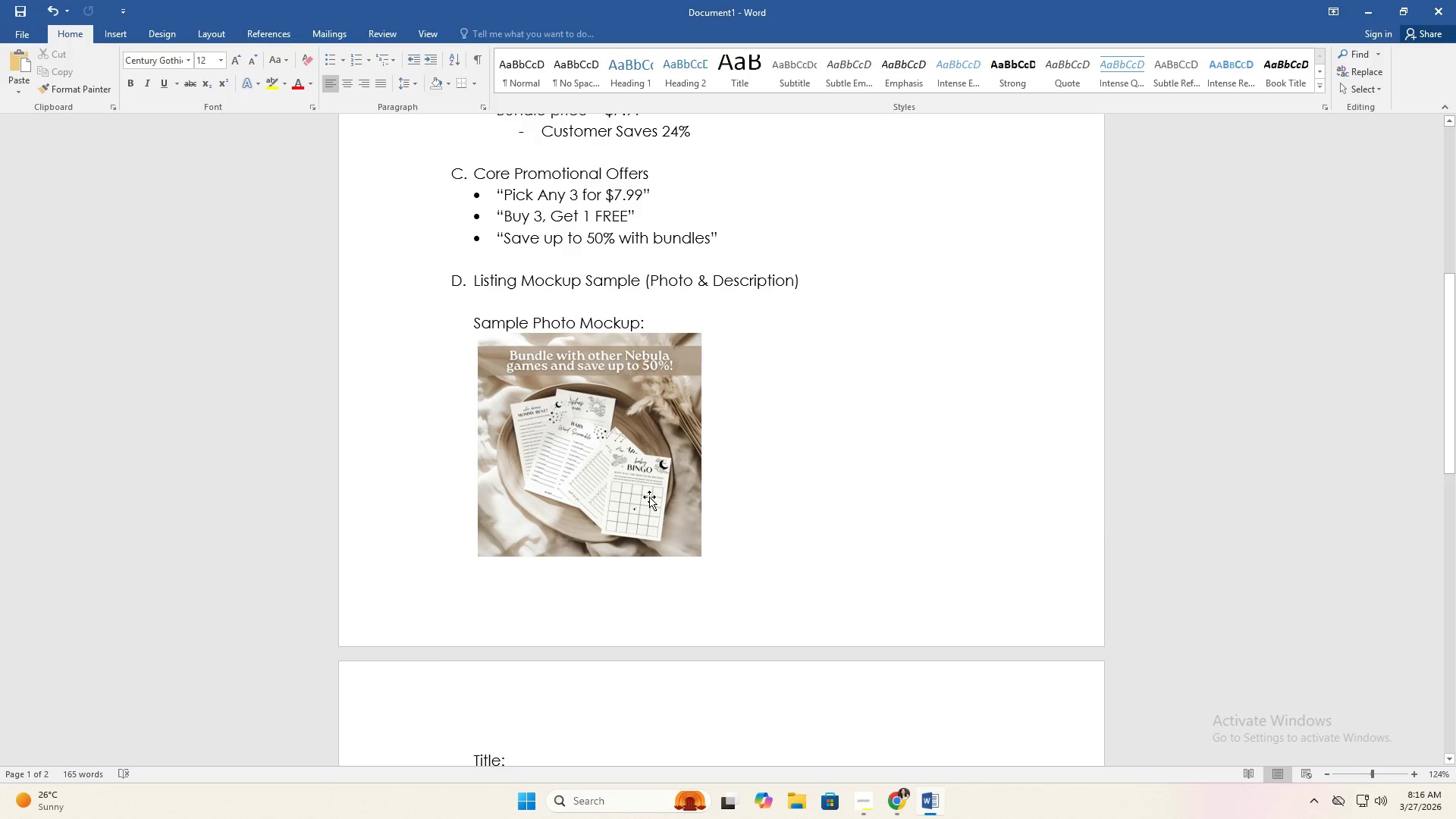 
left_click([908, 508])
 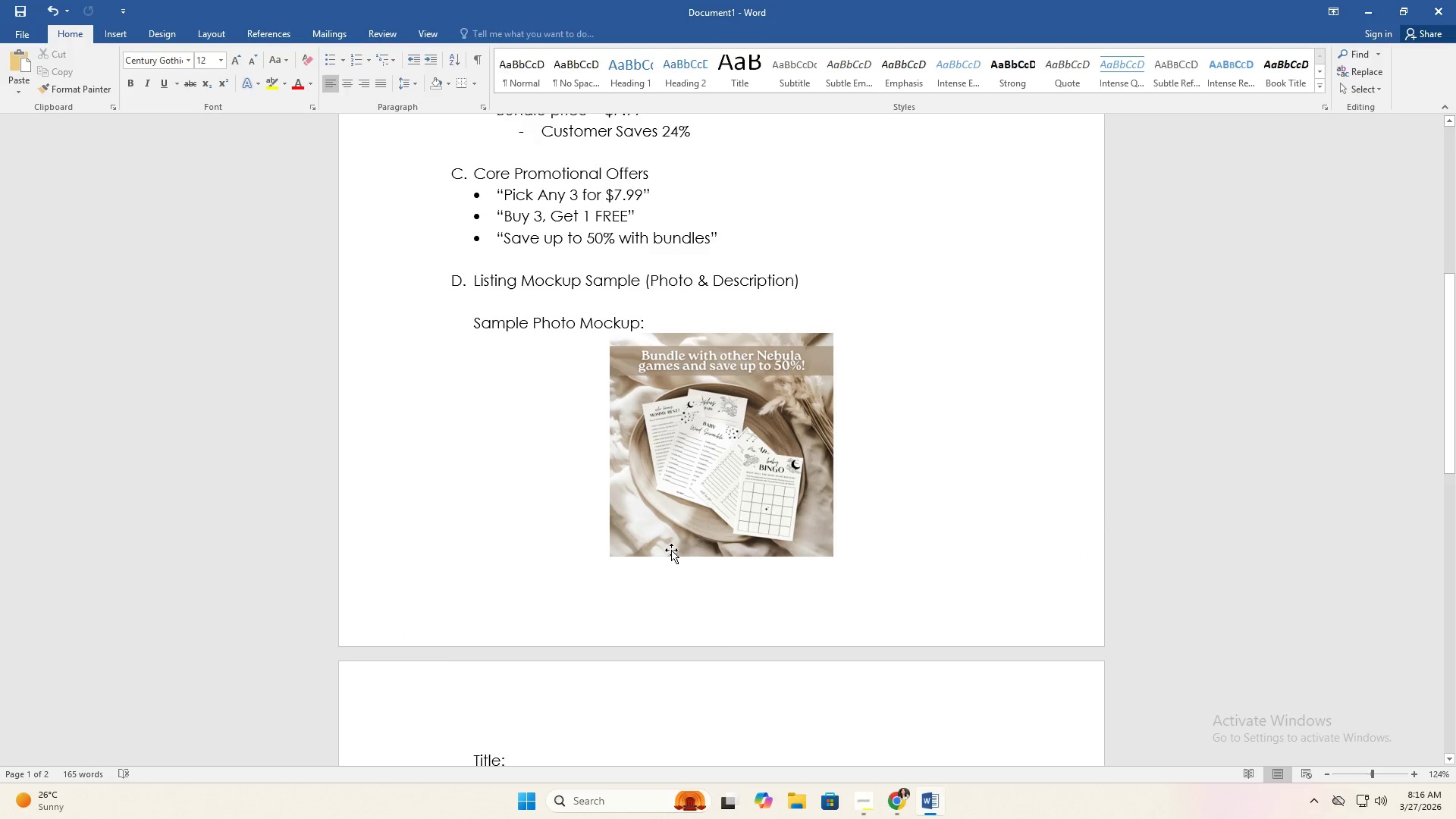 
scroll: coordinate [566, 406], scroll_direction: down, amount: 15.0
 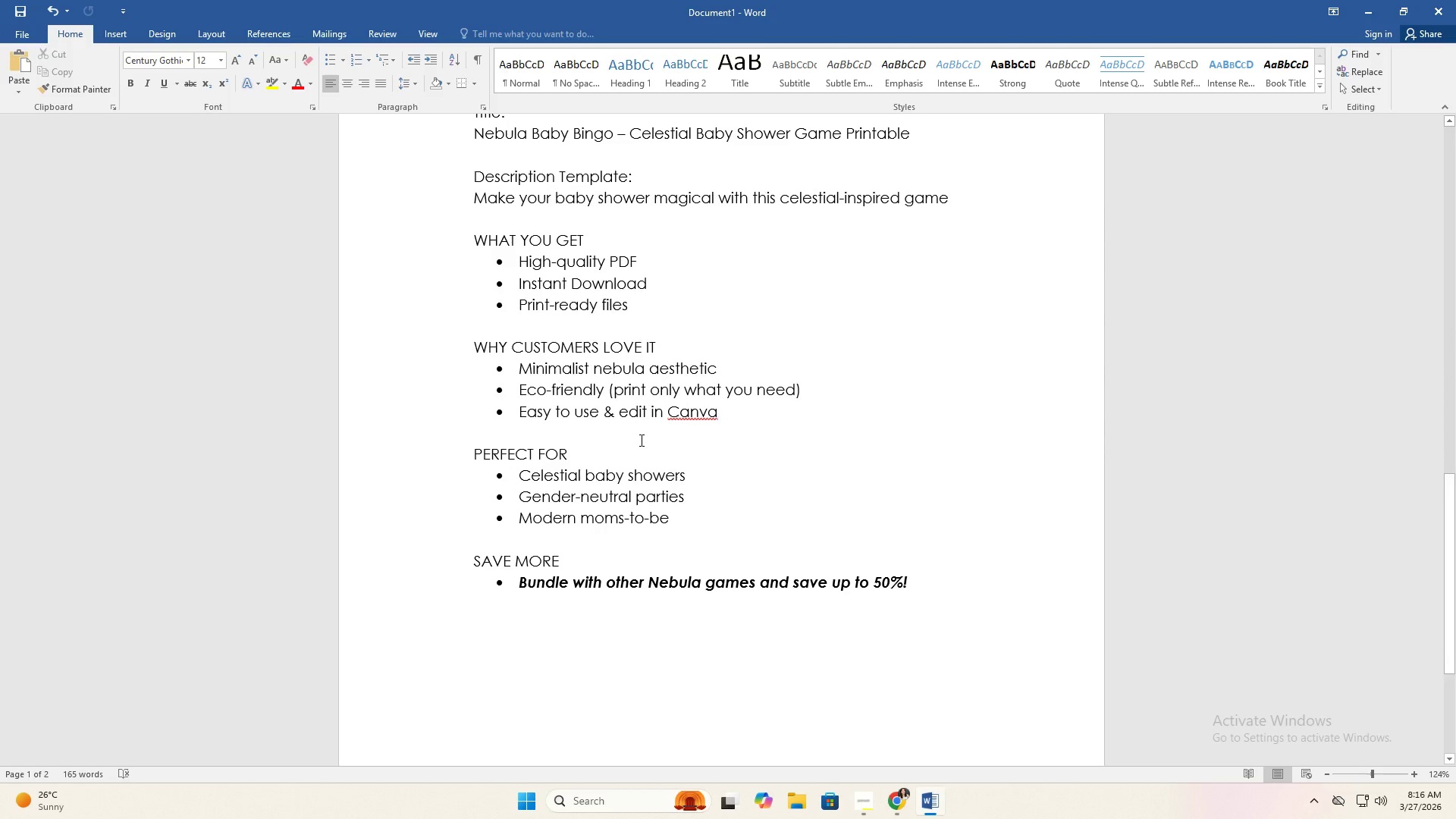 
scroll: coordinate [644, 442], scroll_direction: up, amount: 32.0
 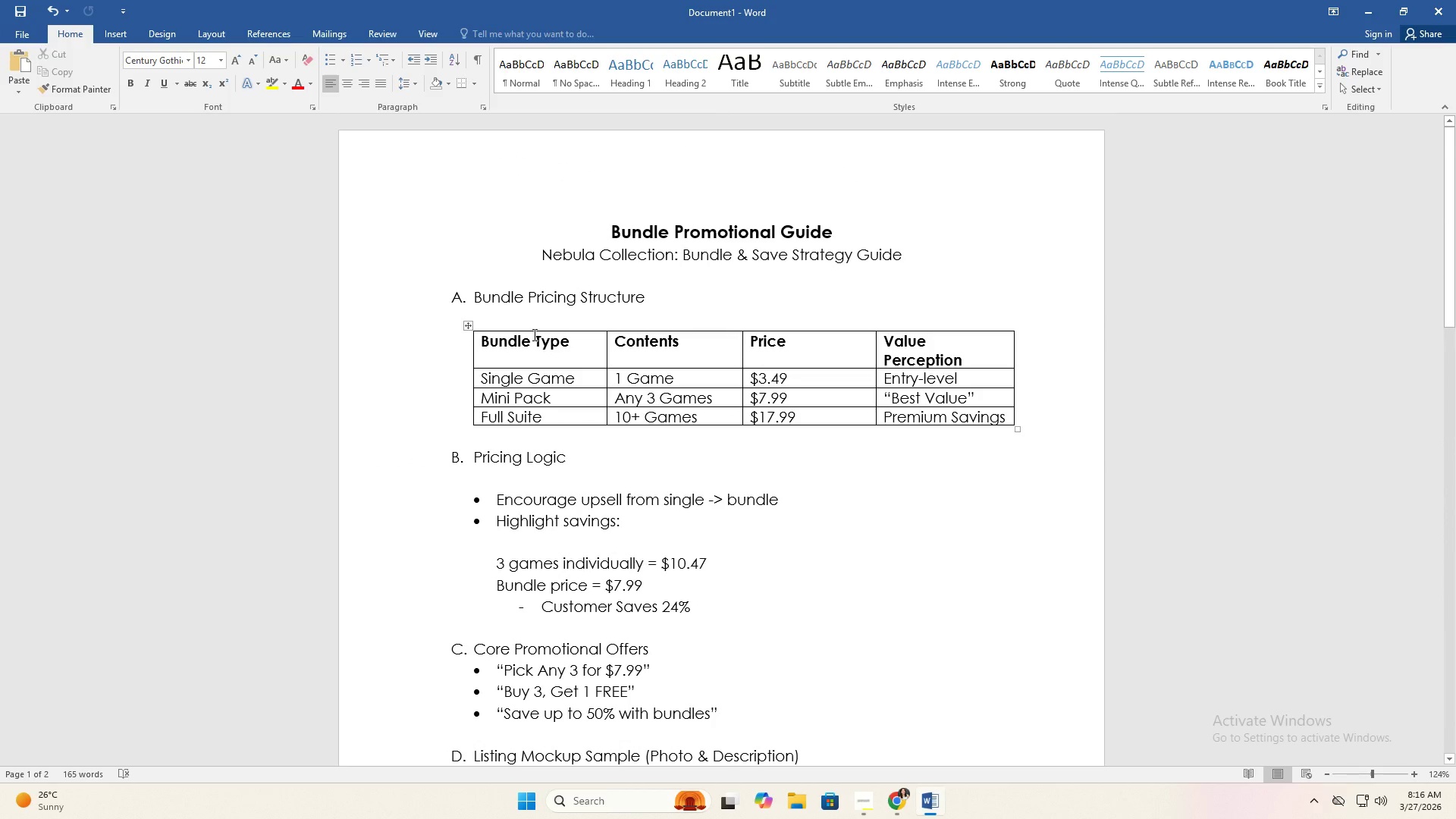 
key(Alt+Tab)
 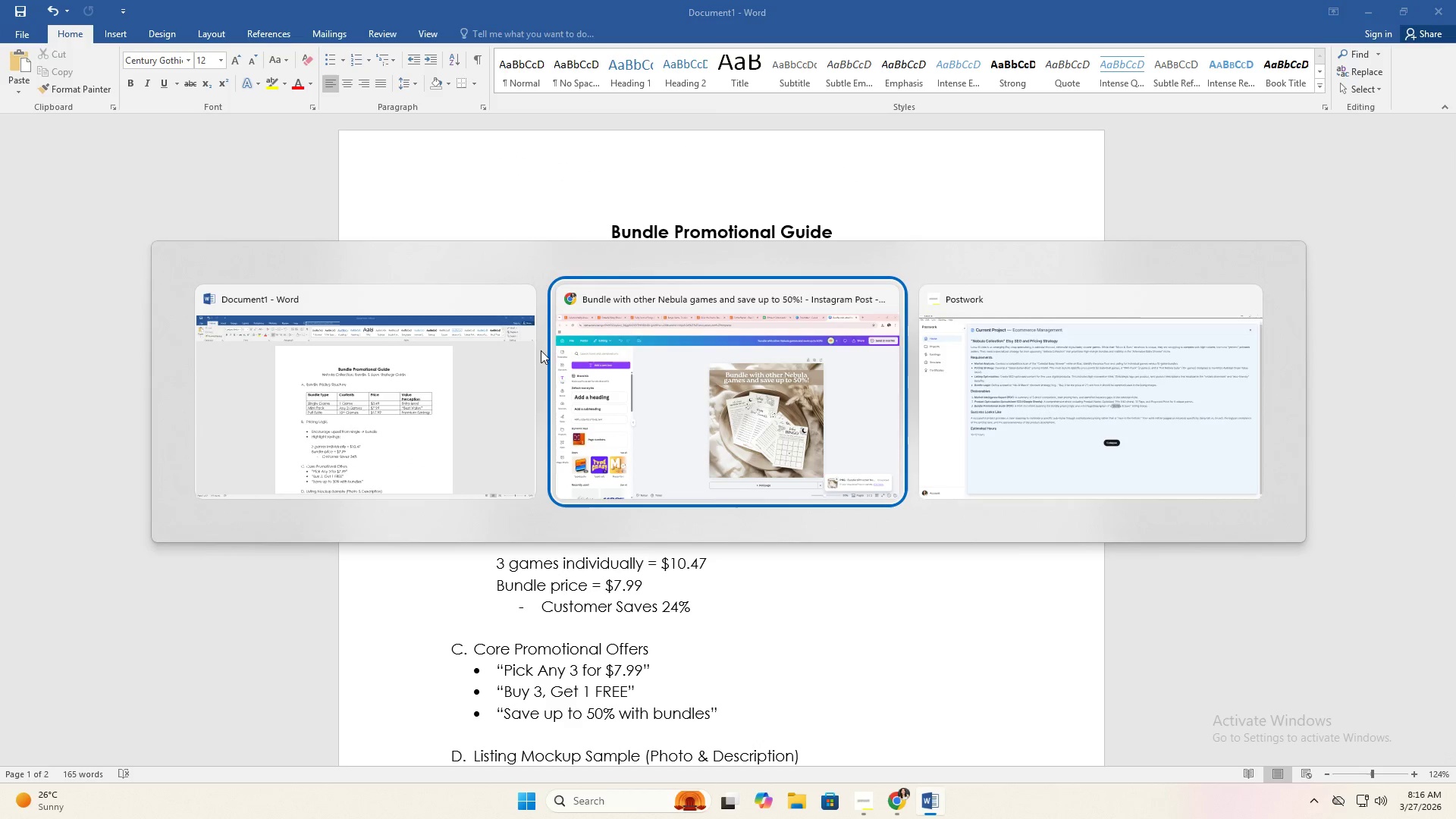 
key(Alt+Tab)